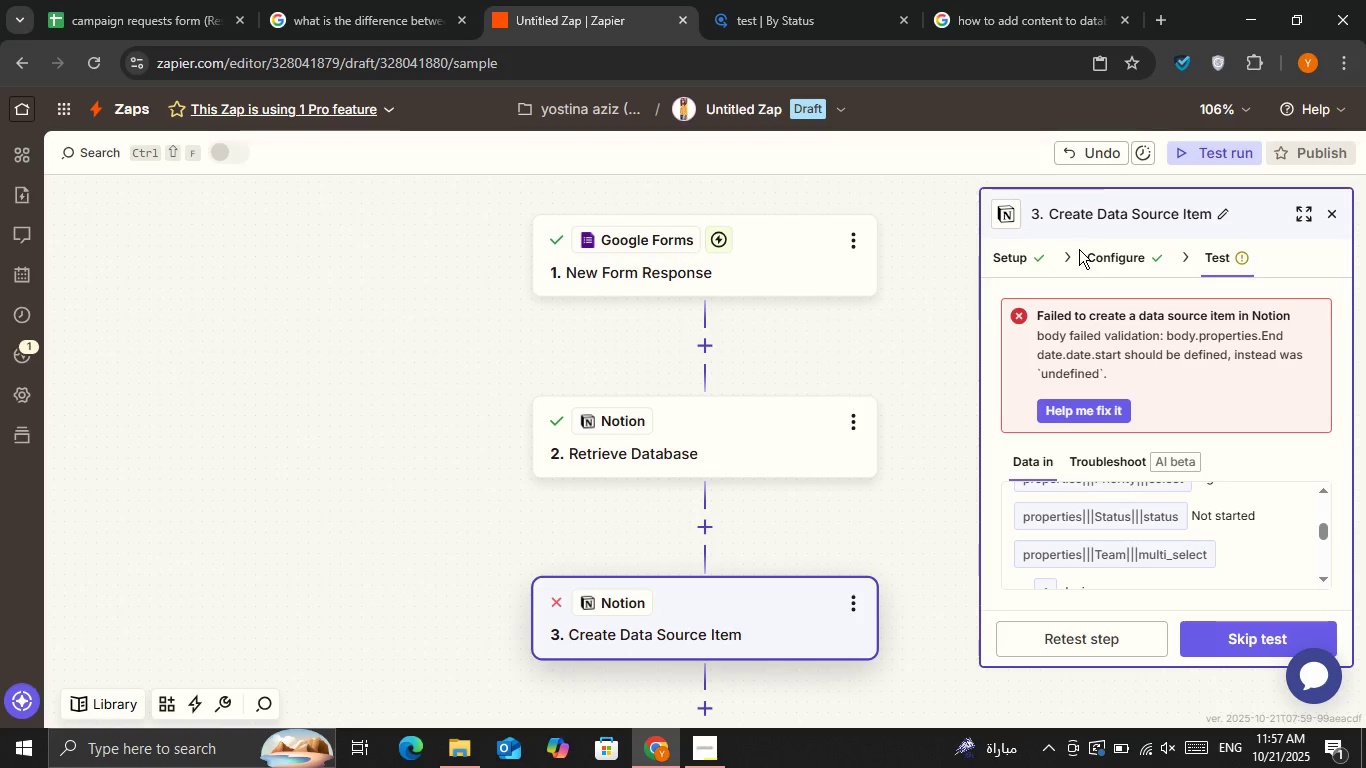 
double_click([1097, 253])
 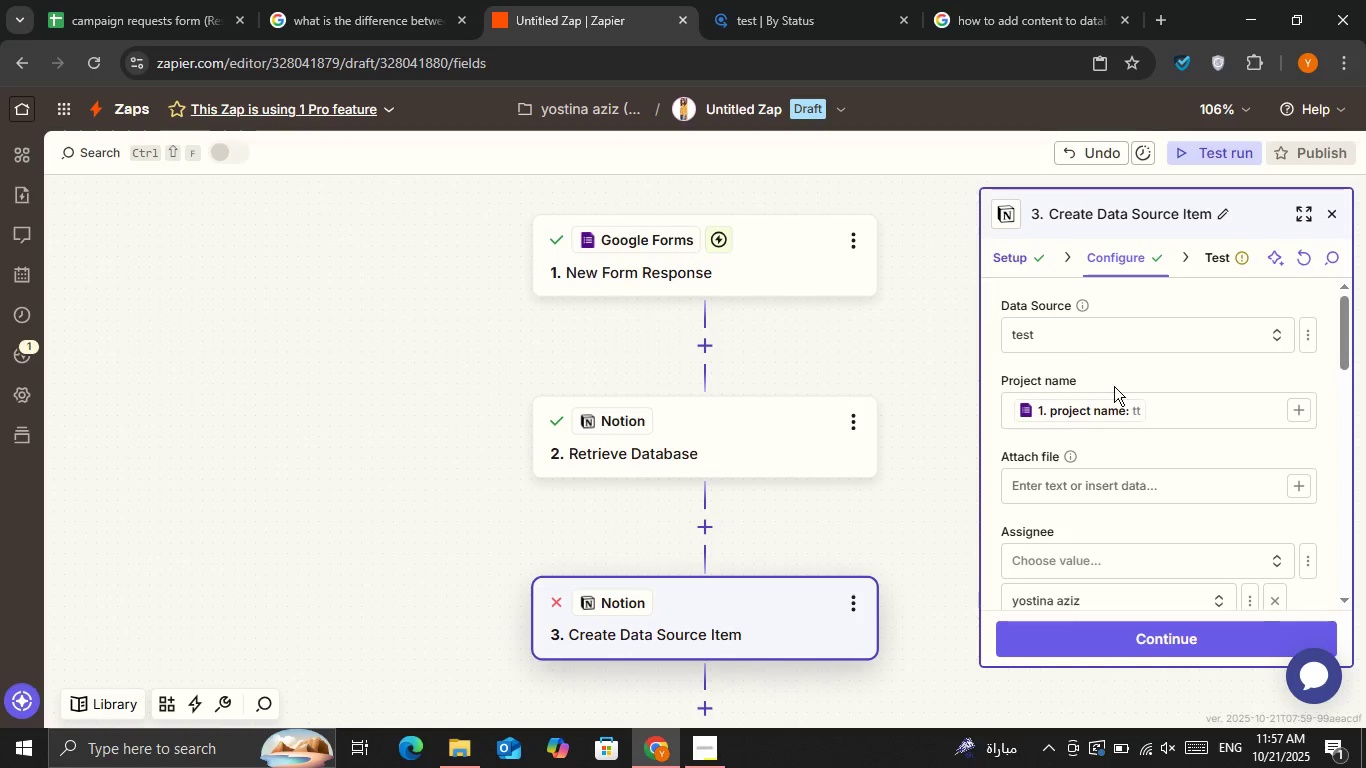 
scroll: coordinate [1149, 417], scroll_direction: down, amount: 2.0
 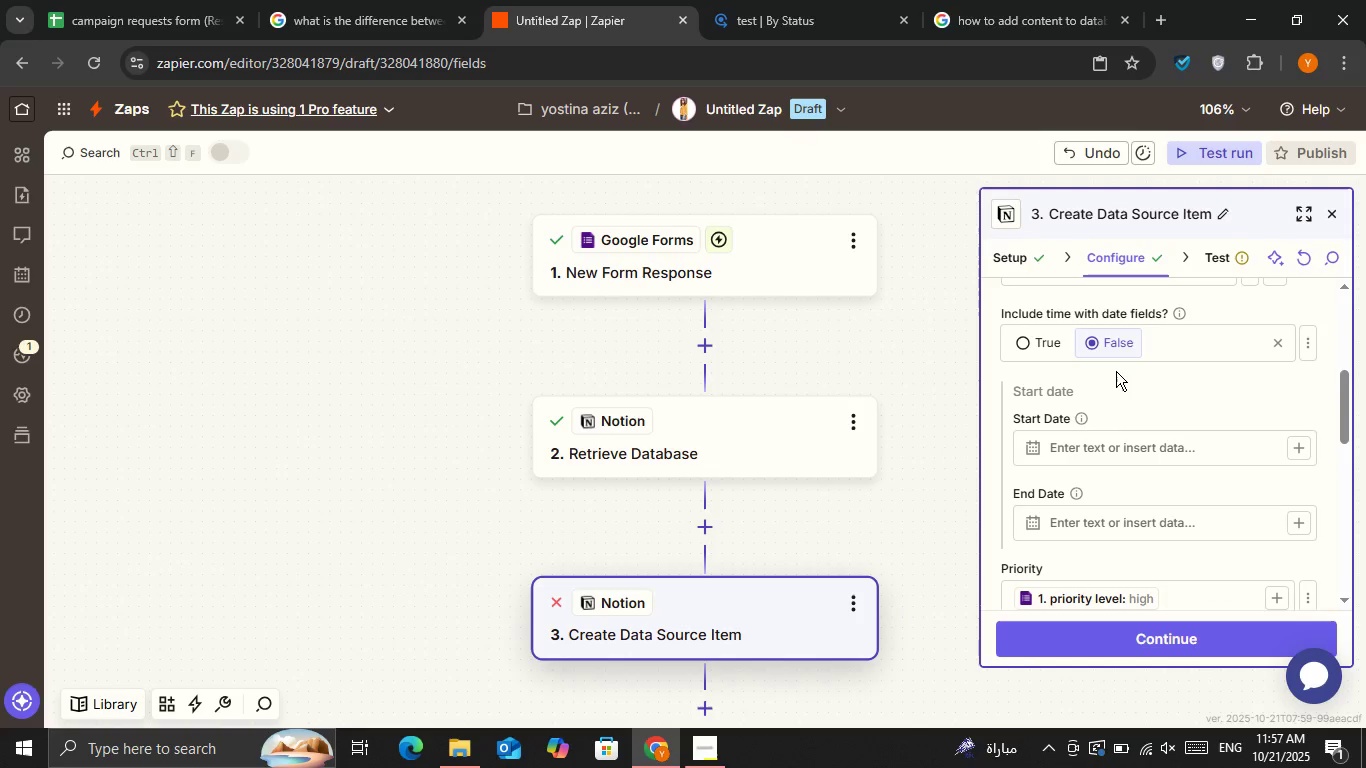 
left_click([1113, 441])
 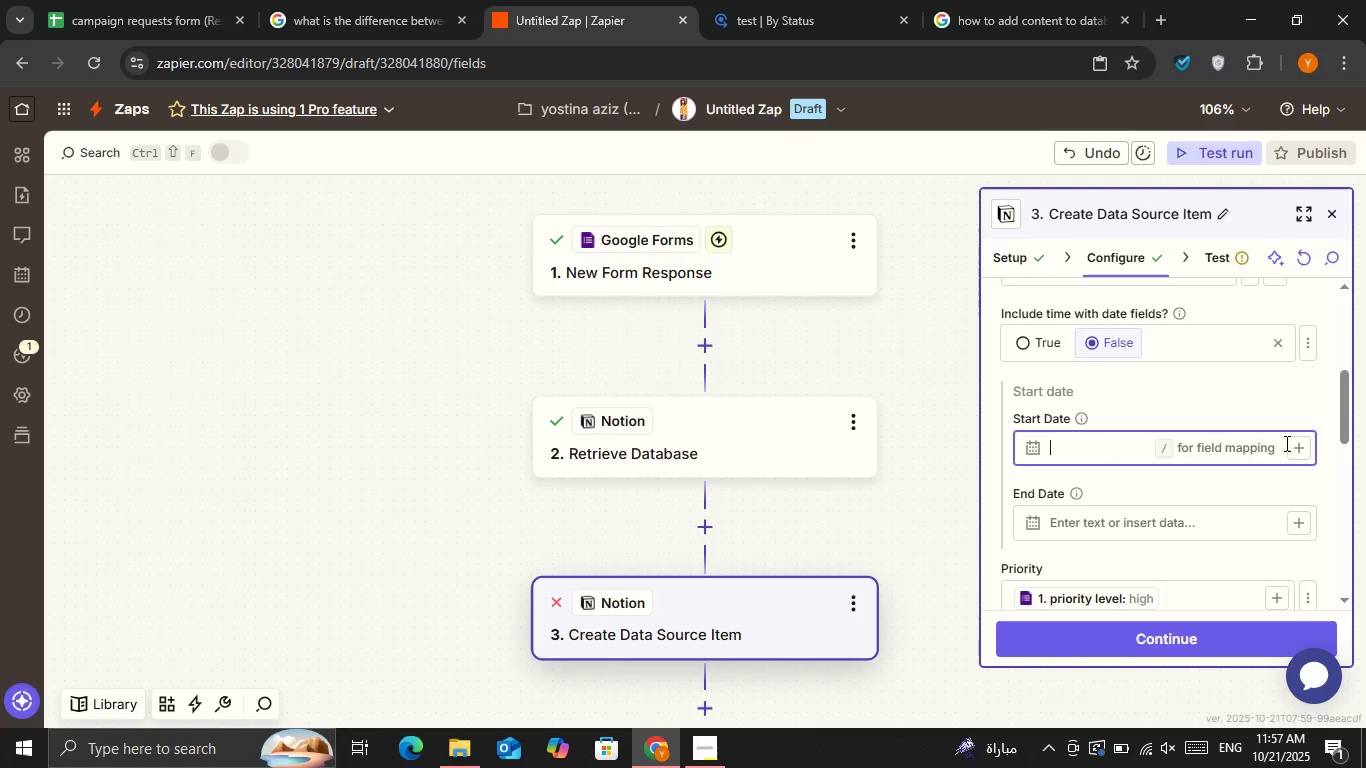 
left_click([1295, 443])
 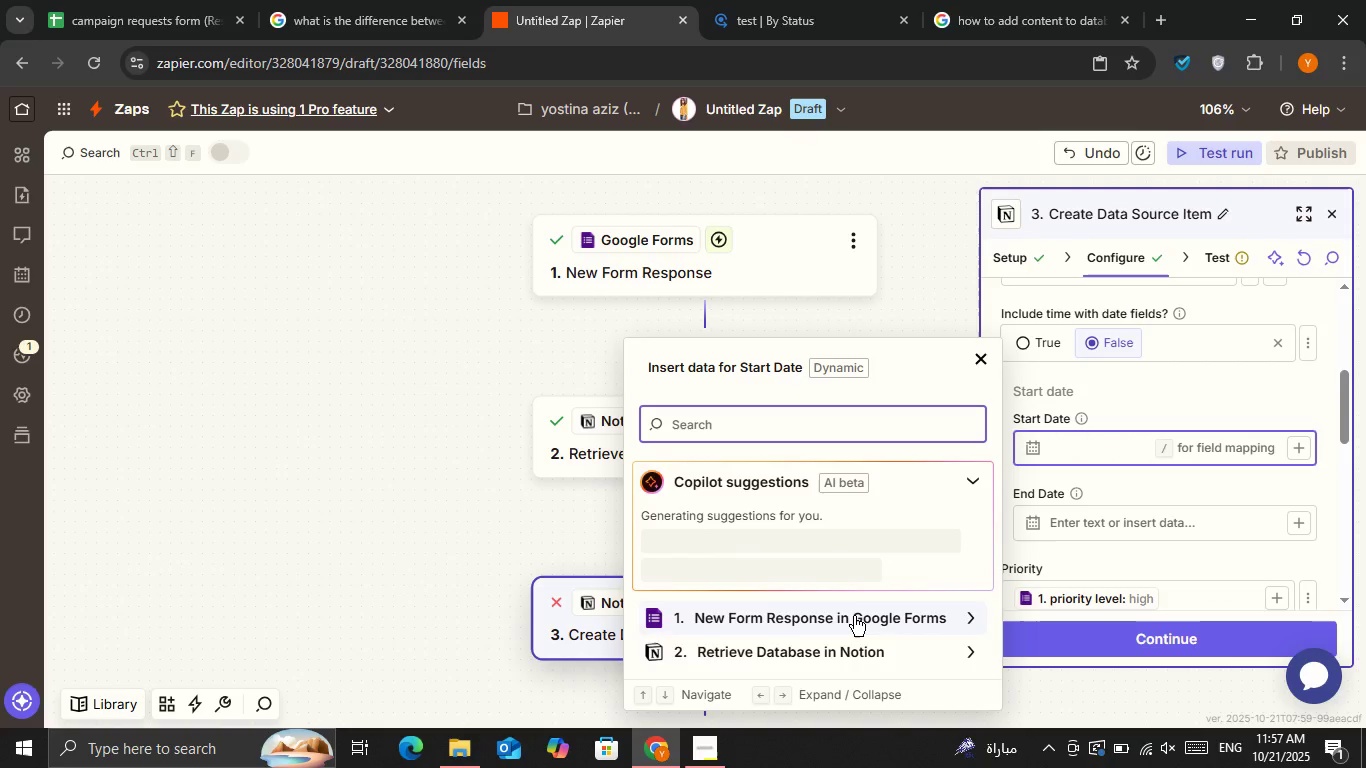 
left_click([854, 616])
 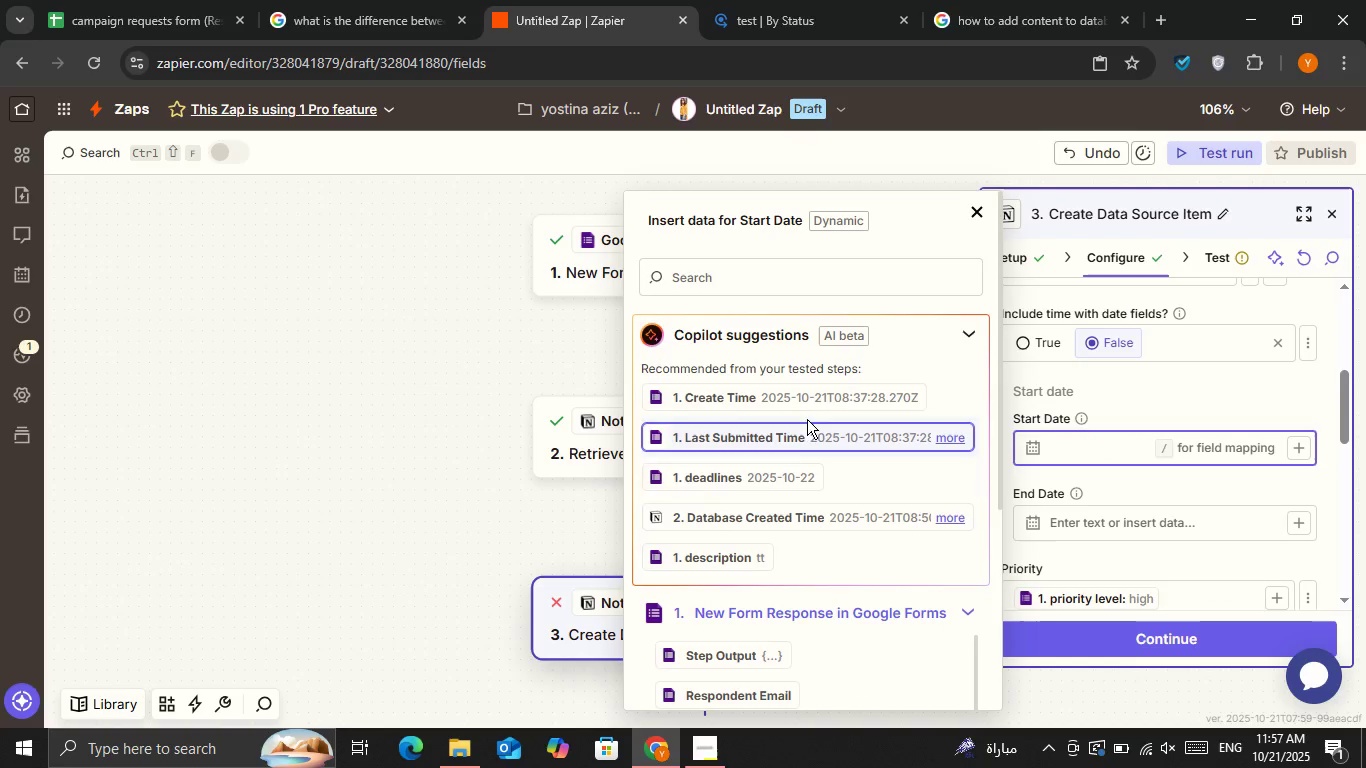 
scroll: coordinate [795, 591], scroll_direction: down, amount: 1.0
 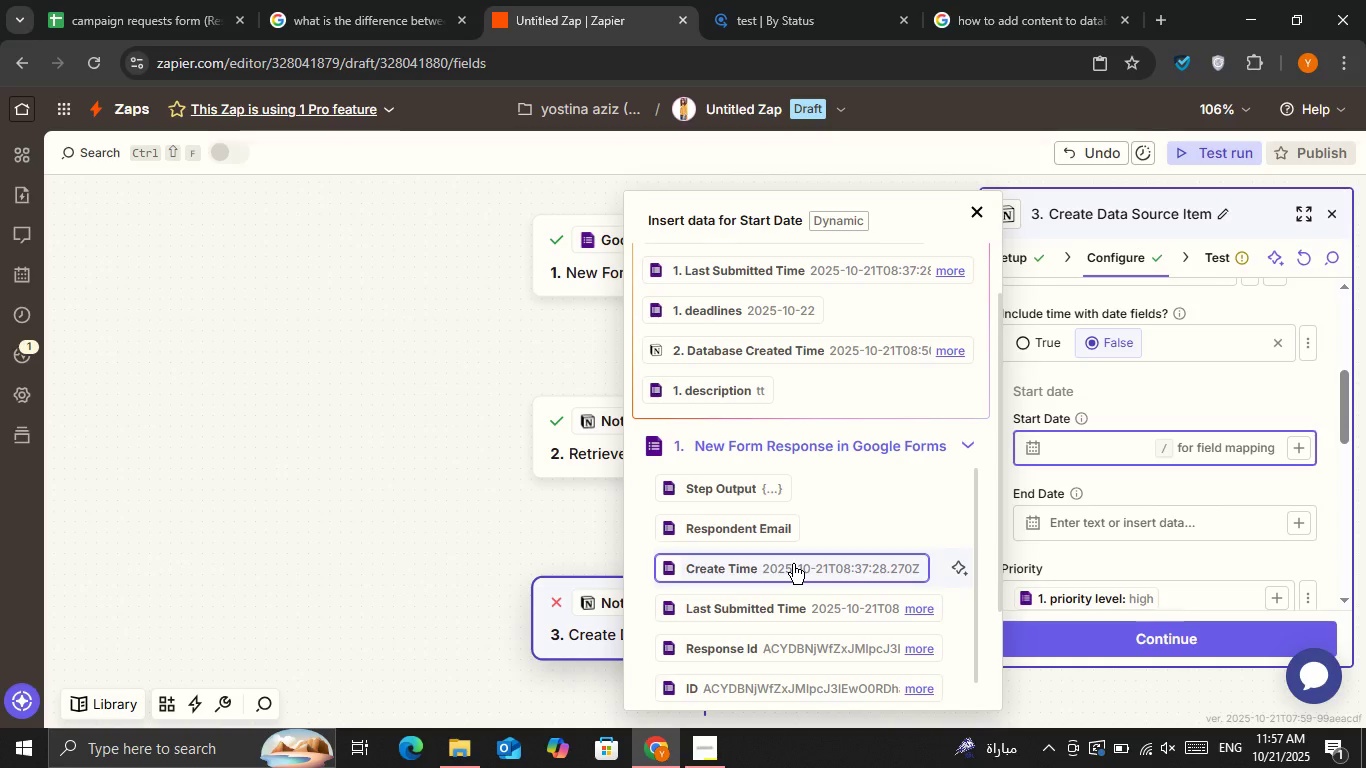 
left_click([793, 564])
 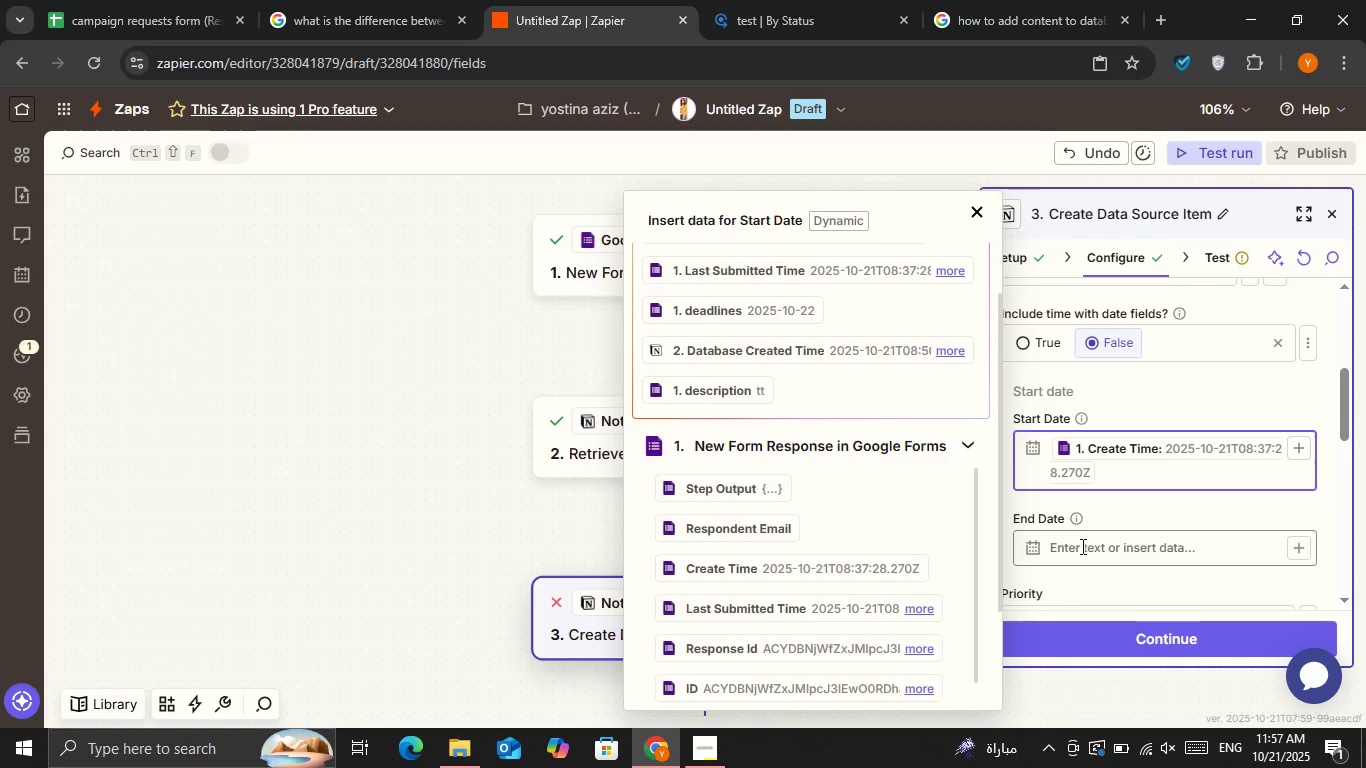 
left_click([1082, 550])
 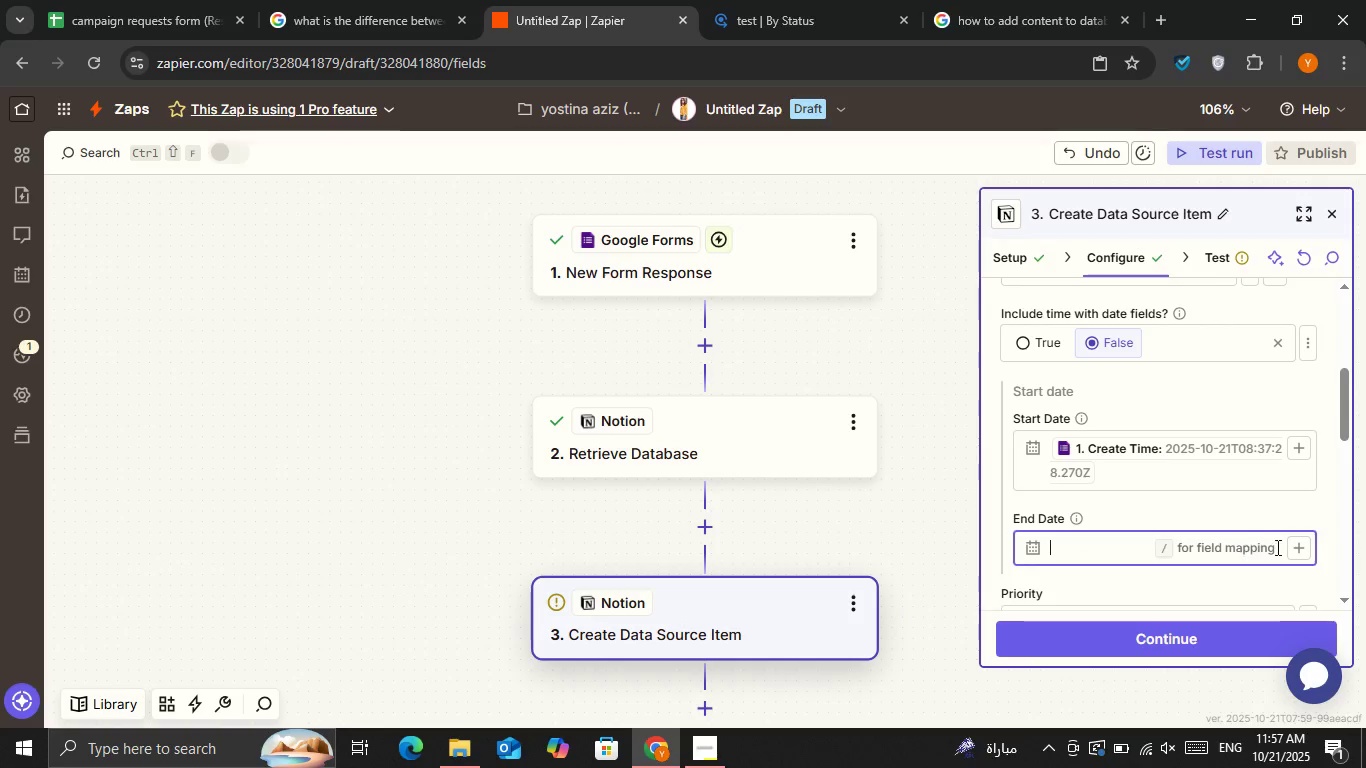 
left_click([1302, 545])
 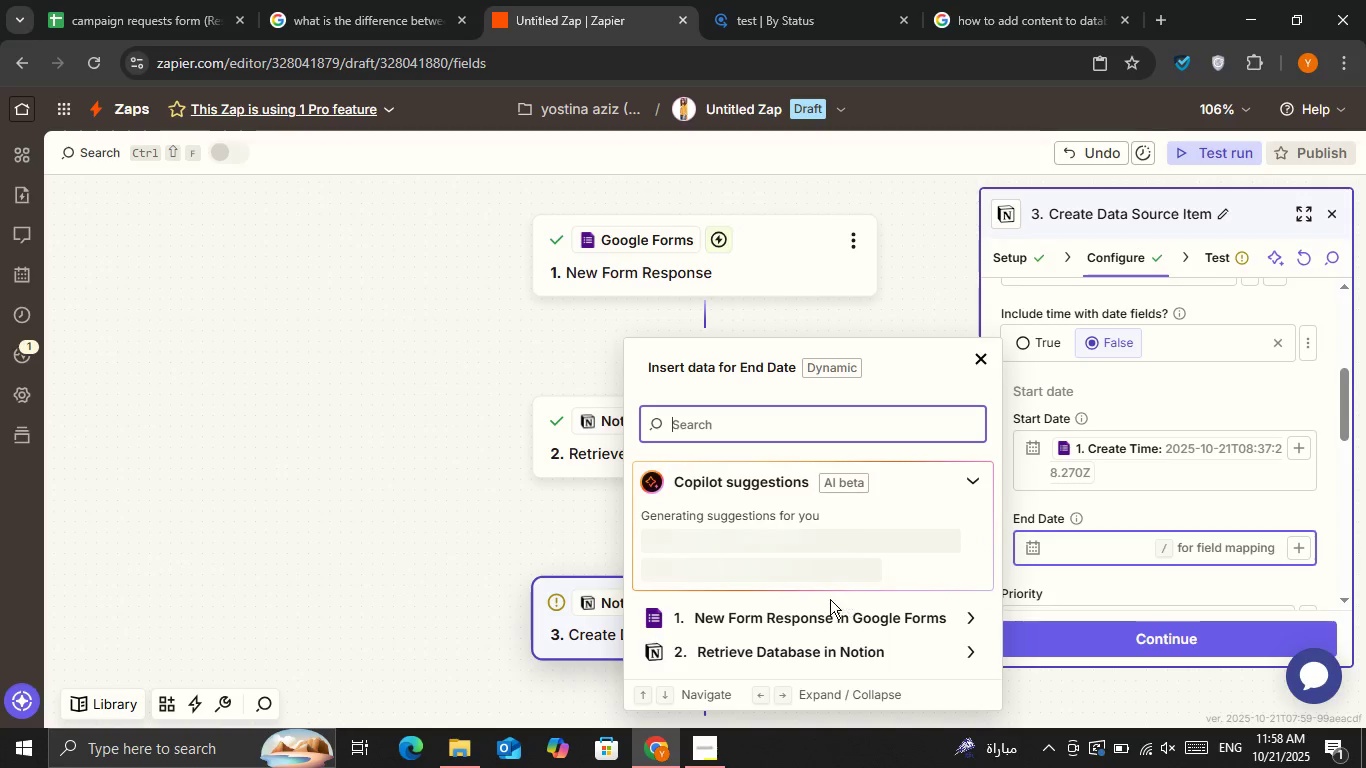 
scroll: coordinate [828, 599], scroll_direction: down, amount: 1.0
 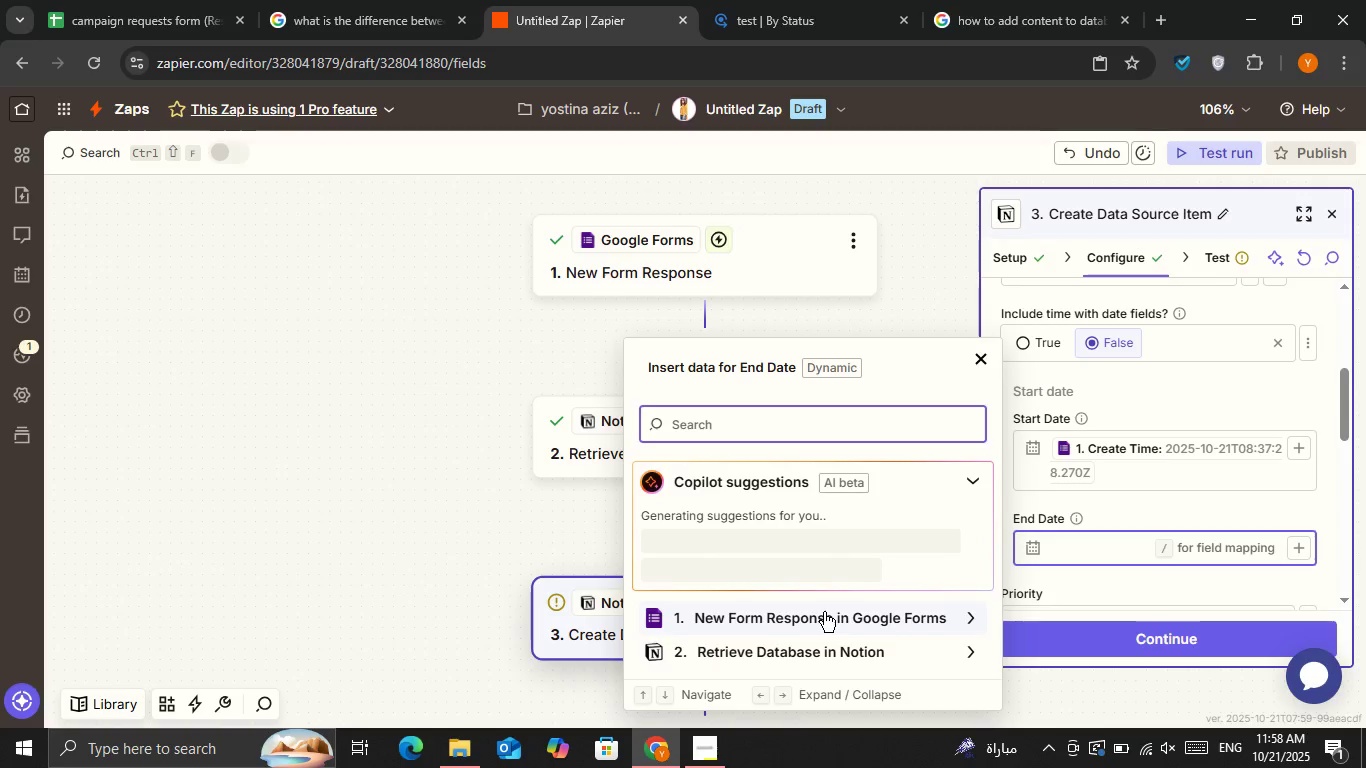 
left_click([824, 612])
 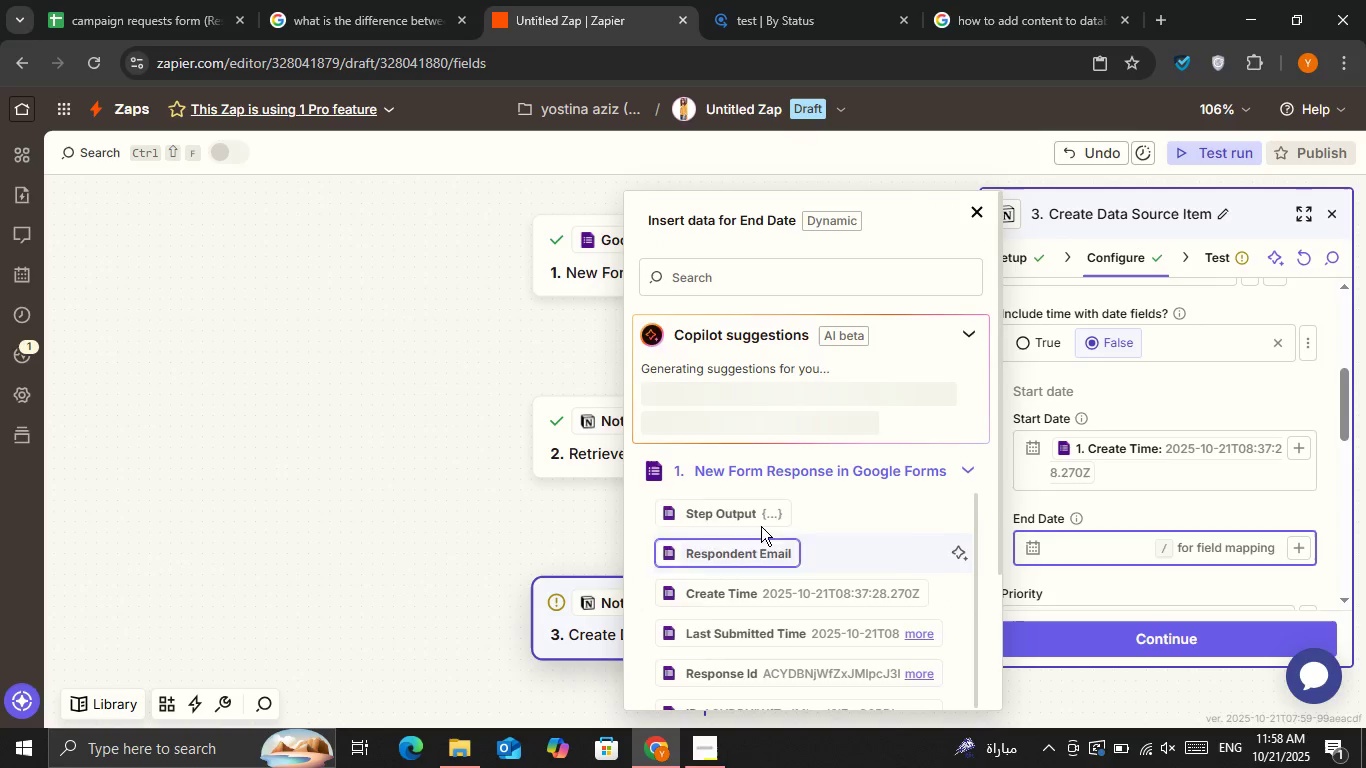 
scroll: coordinate [775, 667], scroll_direction: down, amount: 9.0
 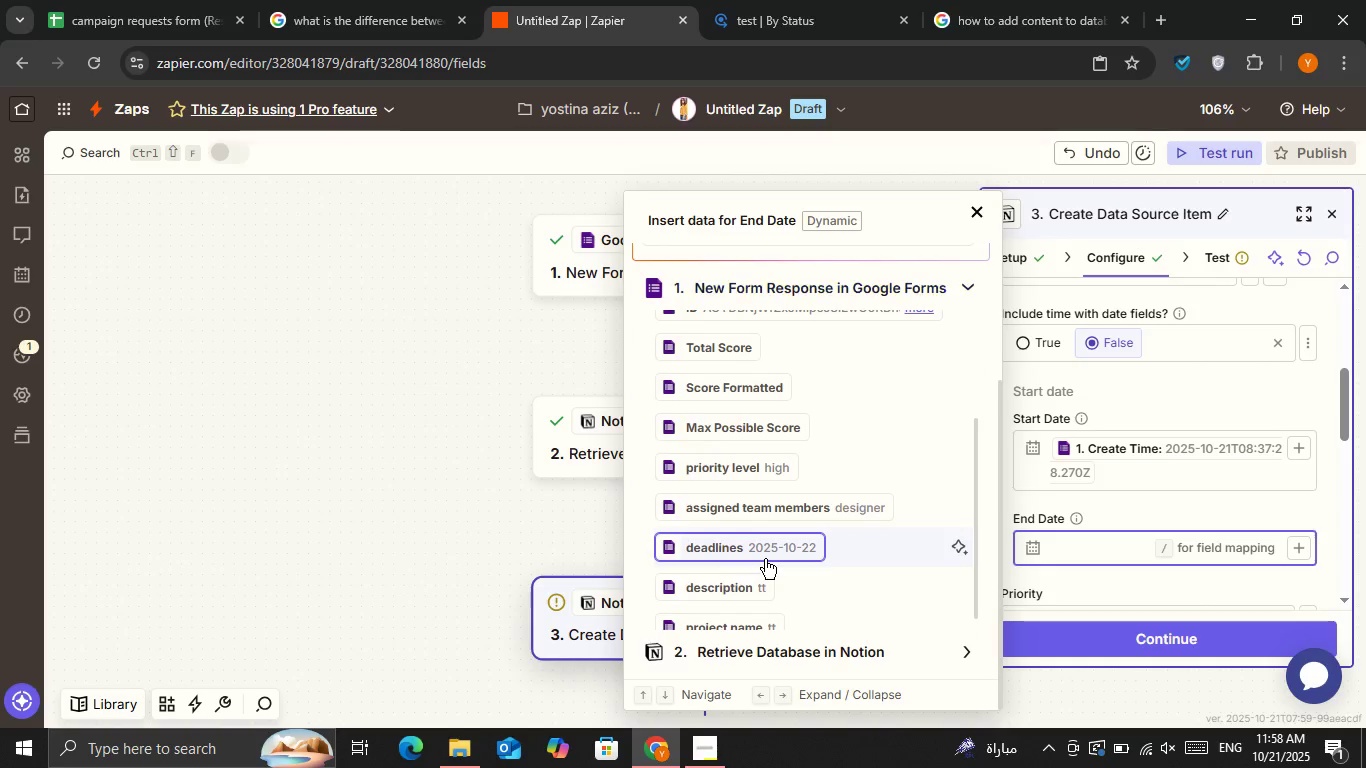 
left_click([765, 559])
 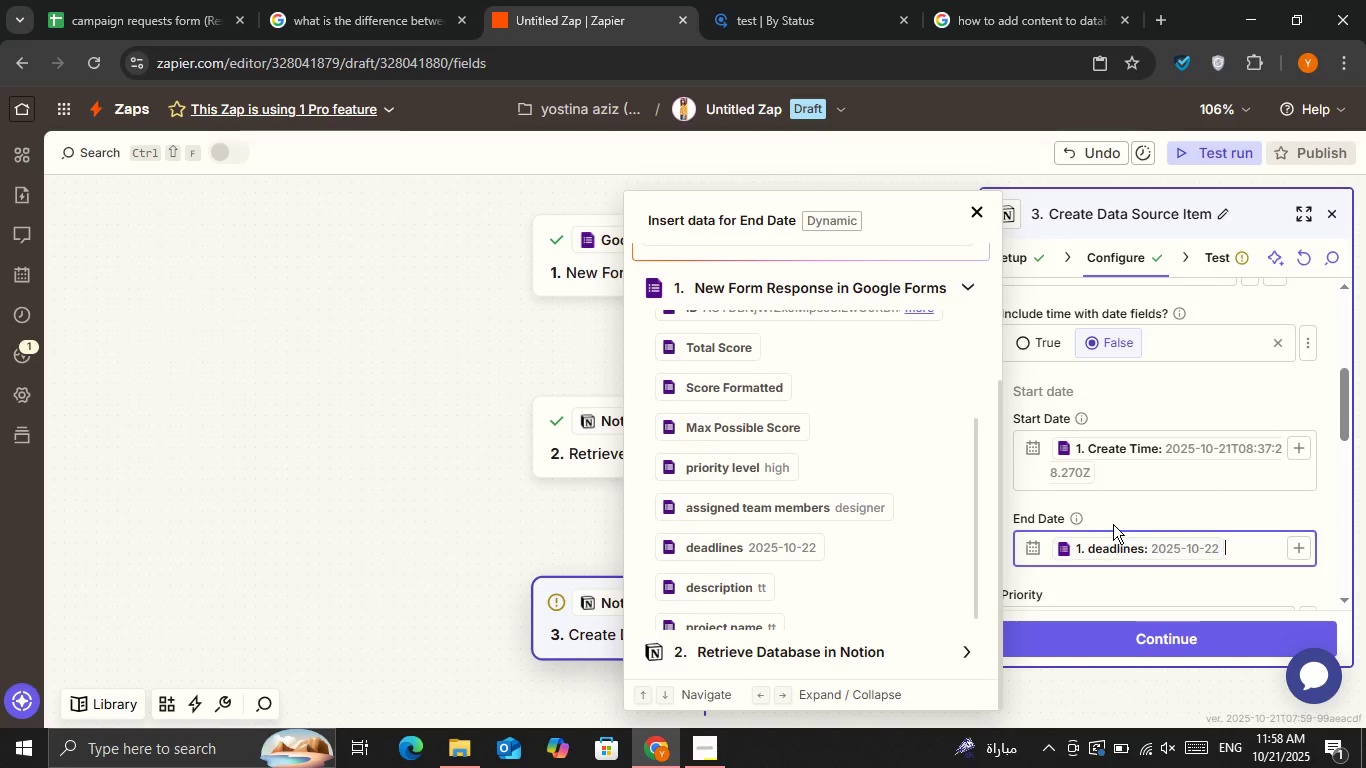 
left_click([1117, 524])
 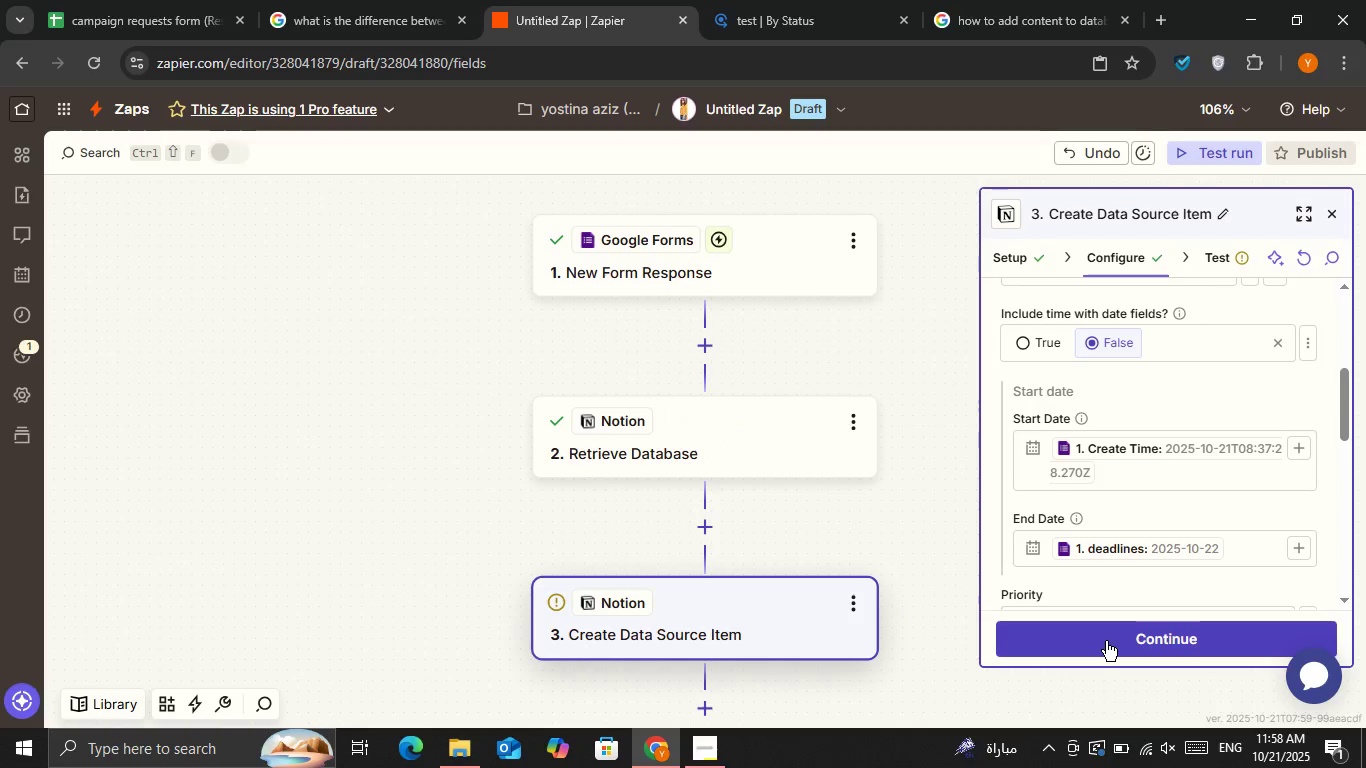 
left_click([1106, 641])
 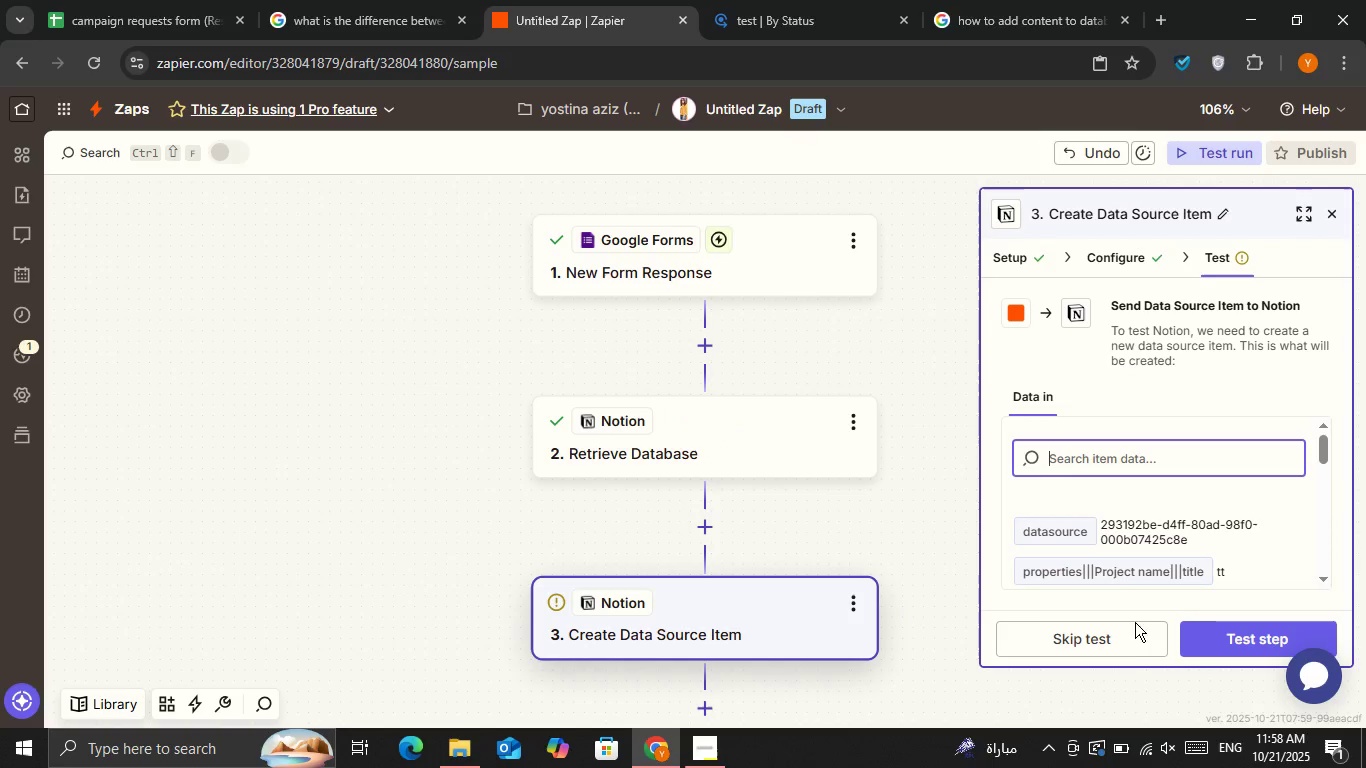 
left_click([1129, 643])
 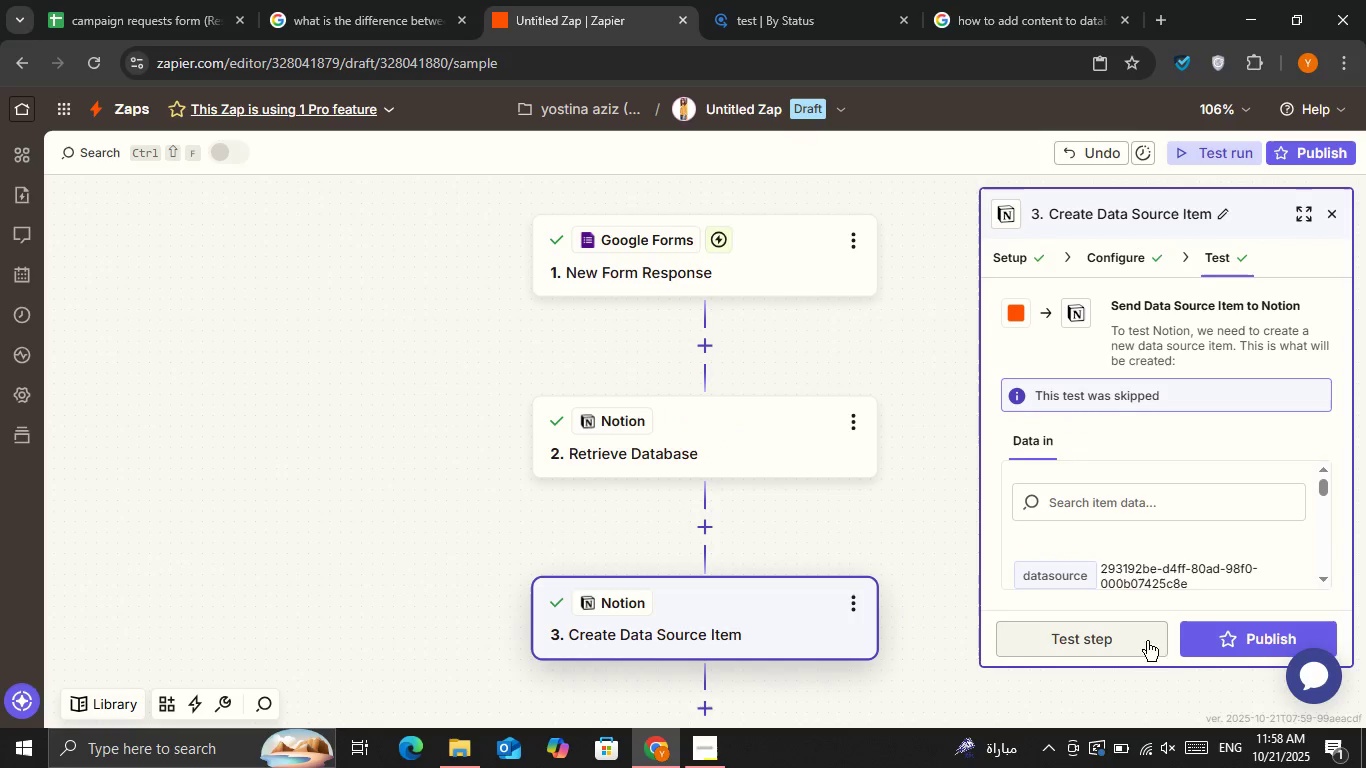 
left_click([1133, 641])
 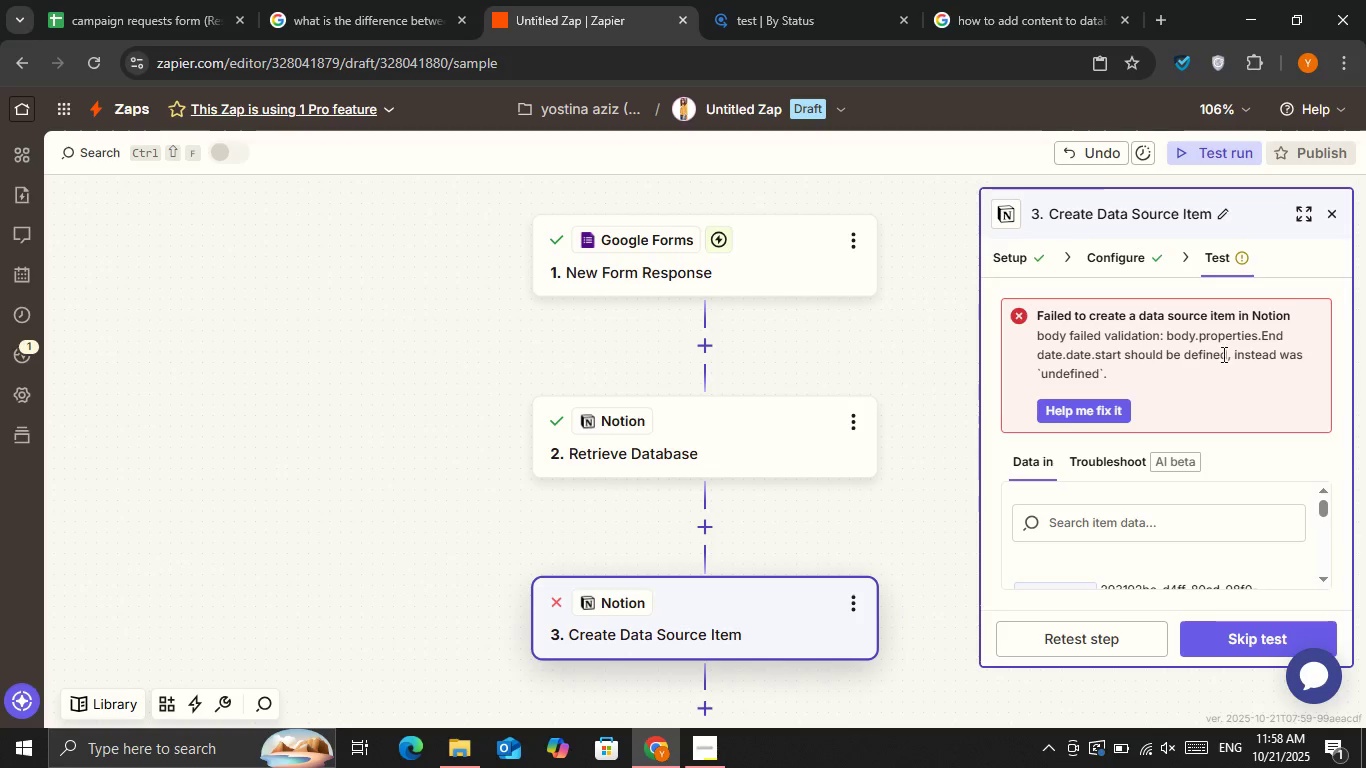 
wait(6.99)
 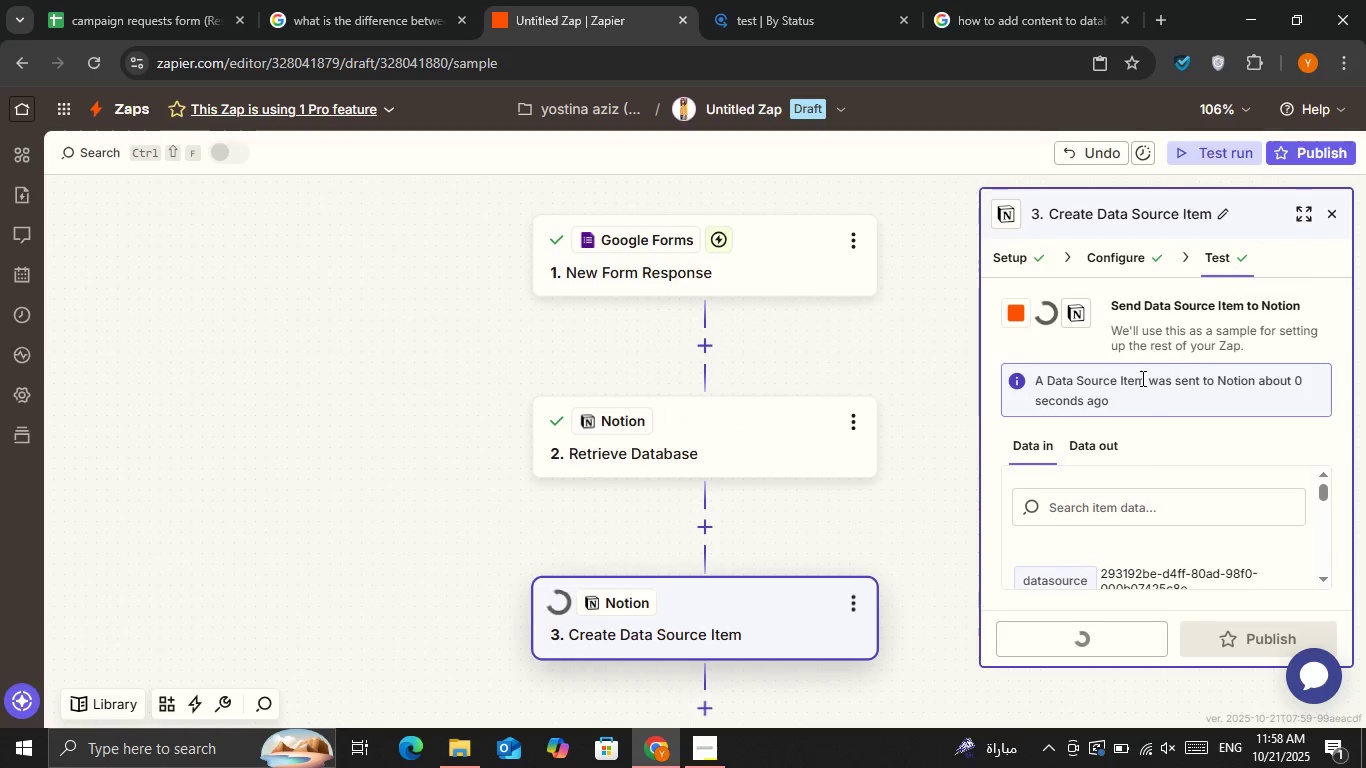 
left_click([1109, 260])
 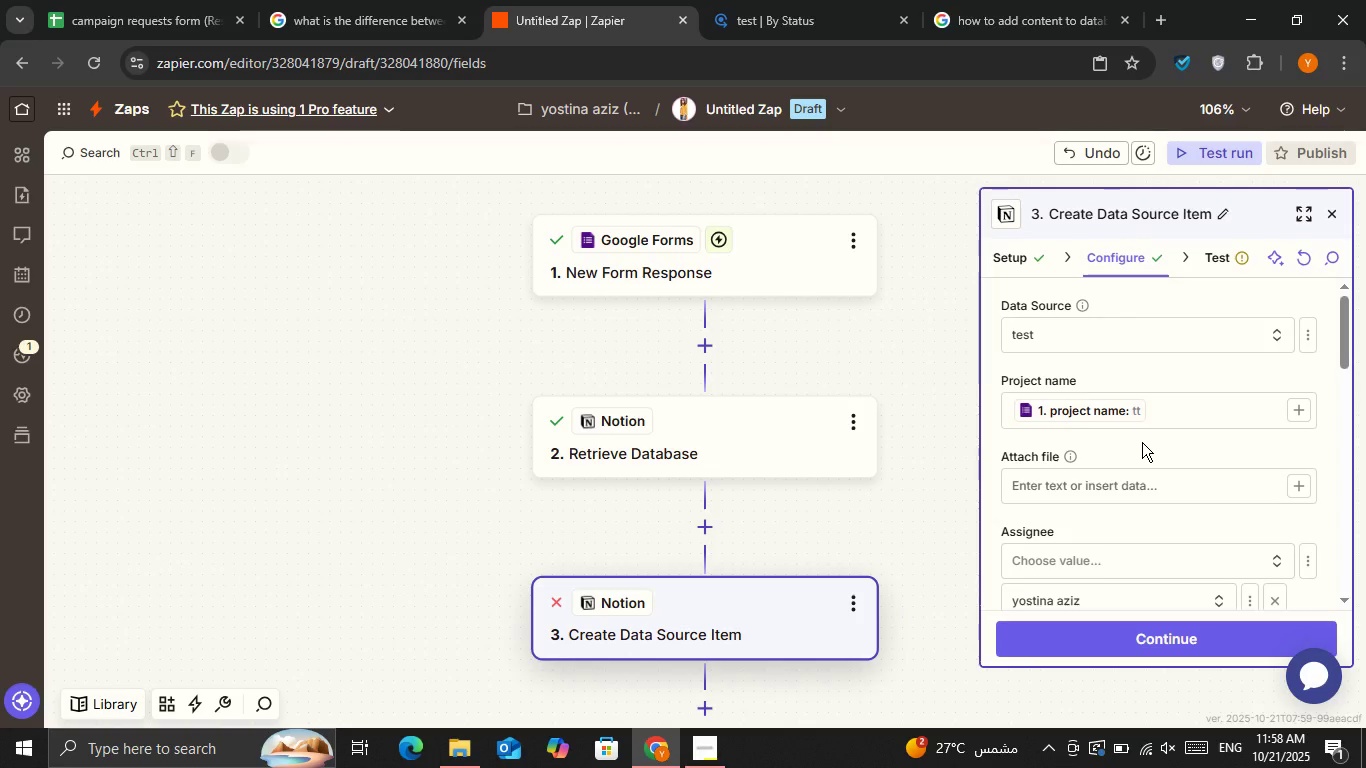 
scroll: coordinate [1142, 442], scroll_direction: down, amount: 2.0
 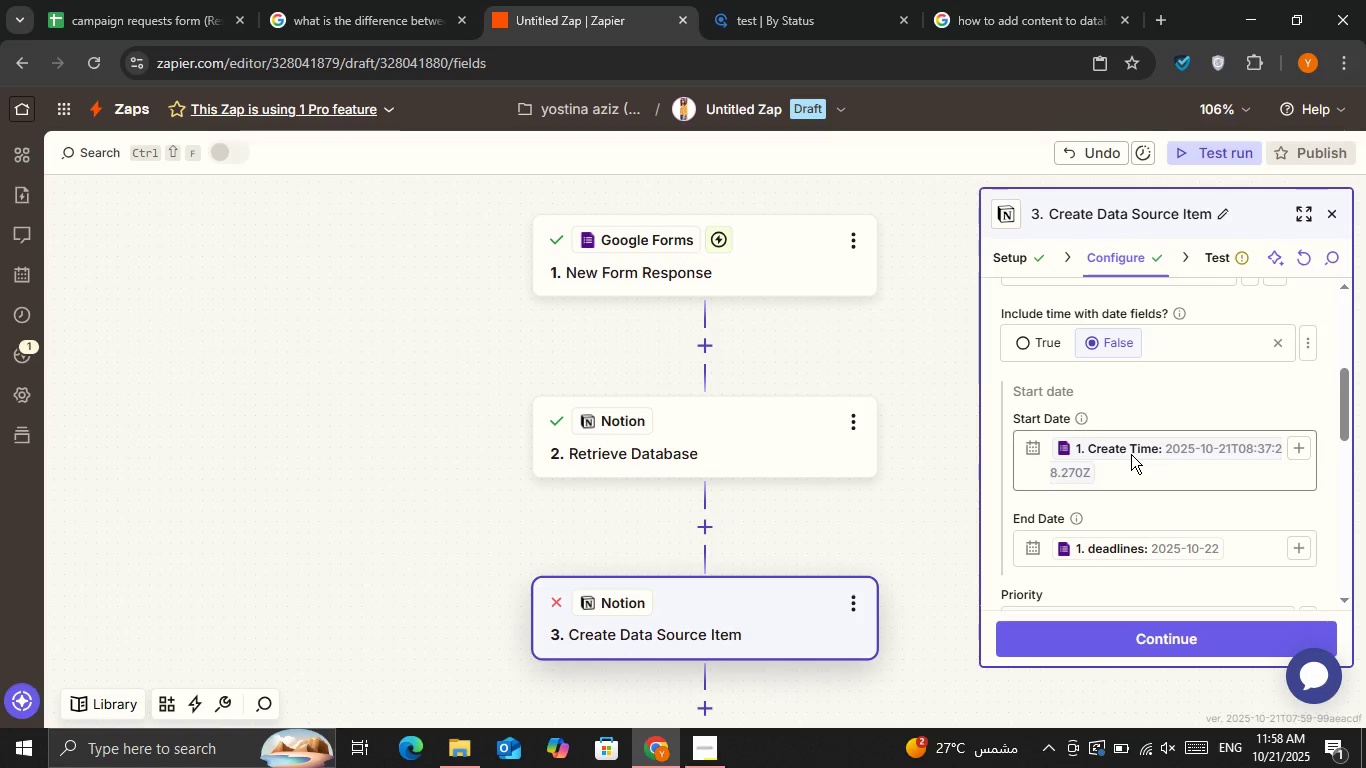 
left_click([1131, 454])
 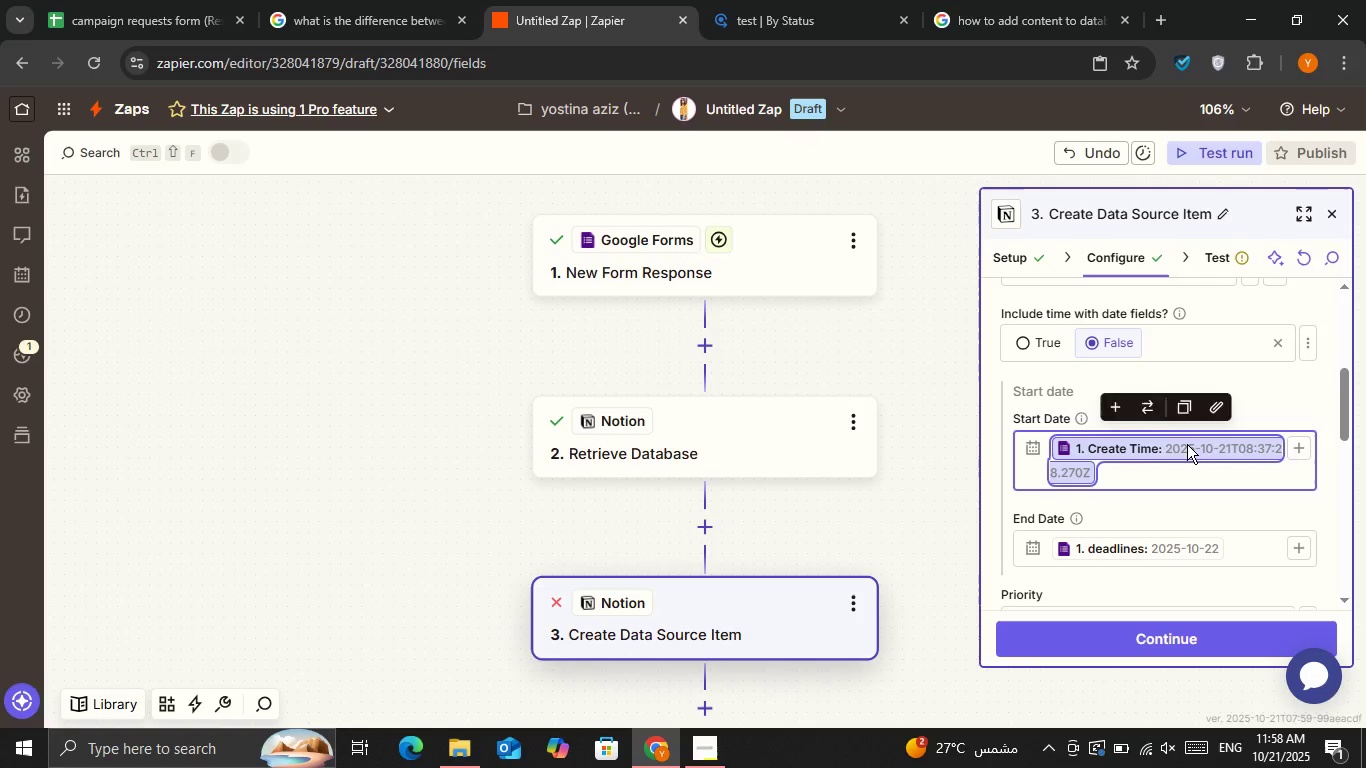 
double_click([1187, 444])
 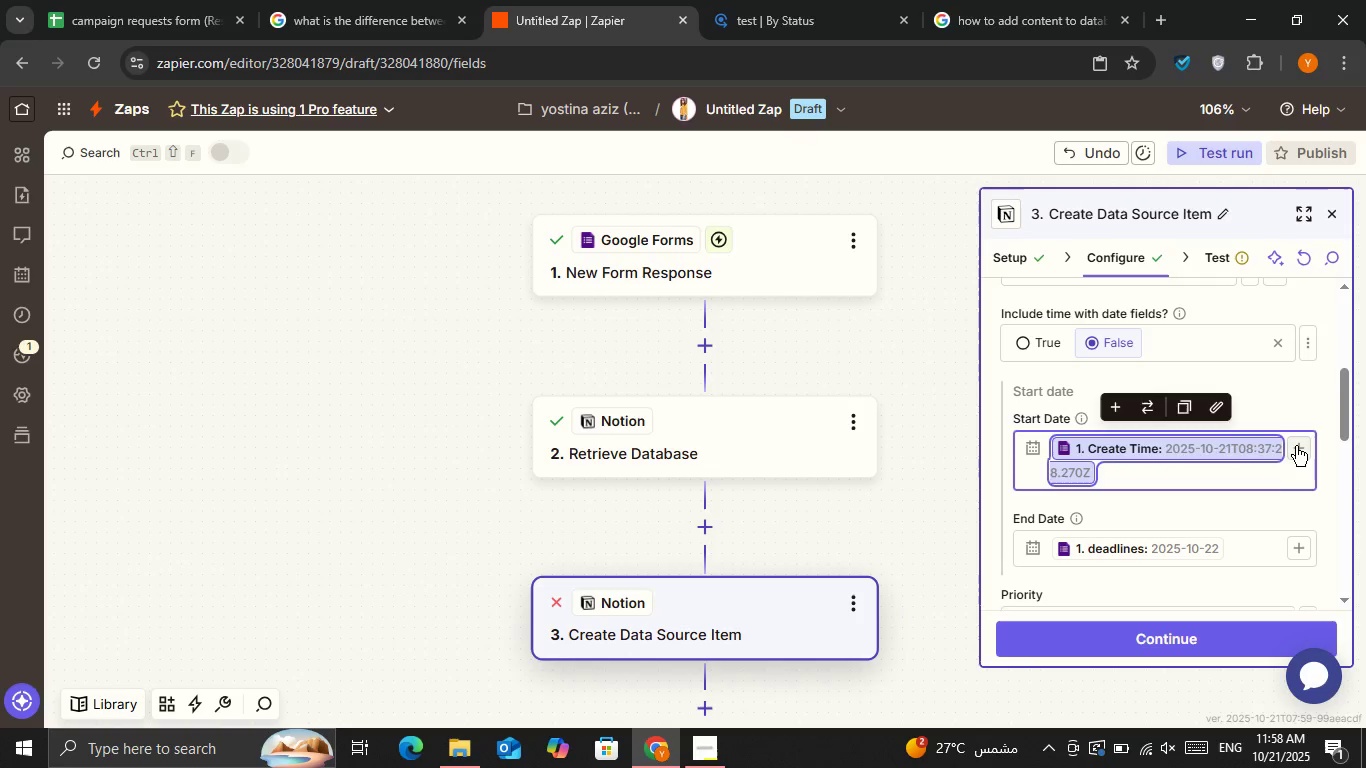 
left_click([1296, 448])
 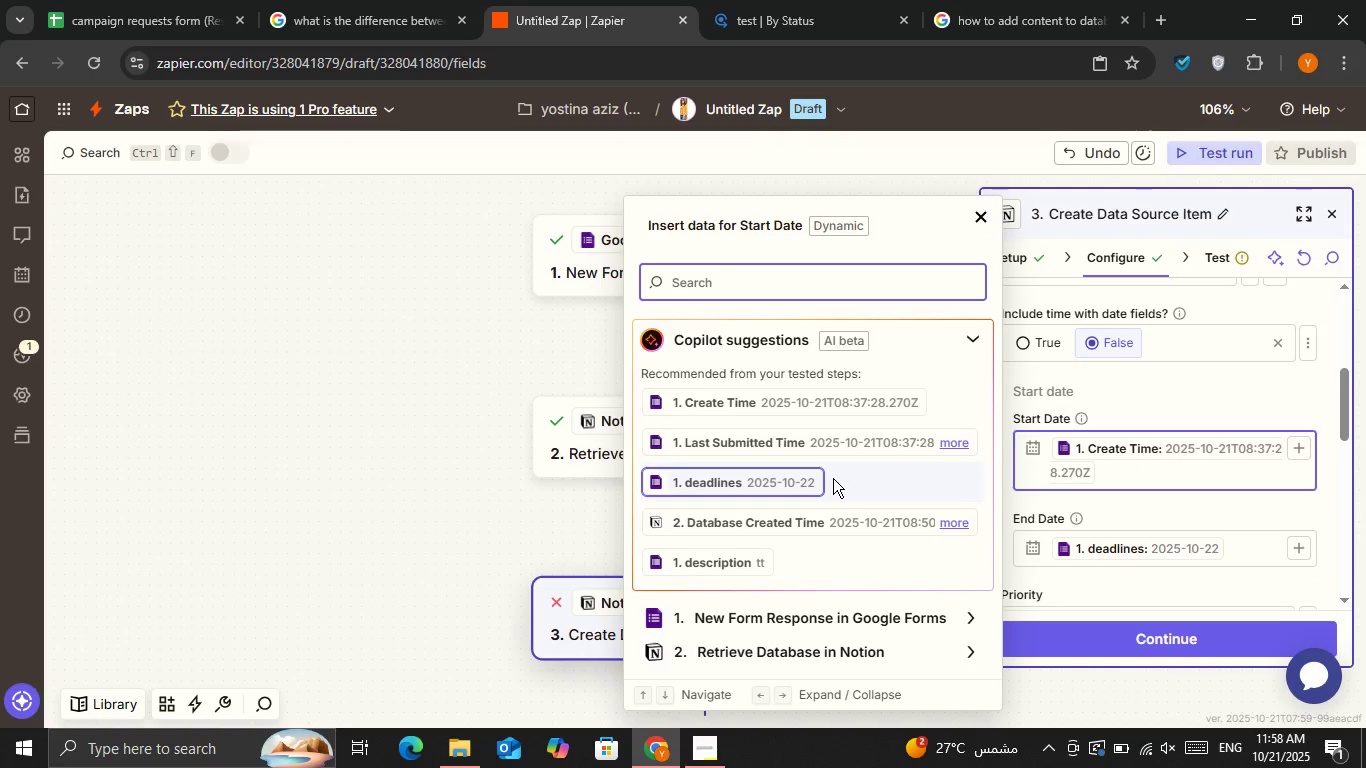 
left_click([802, 484])
 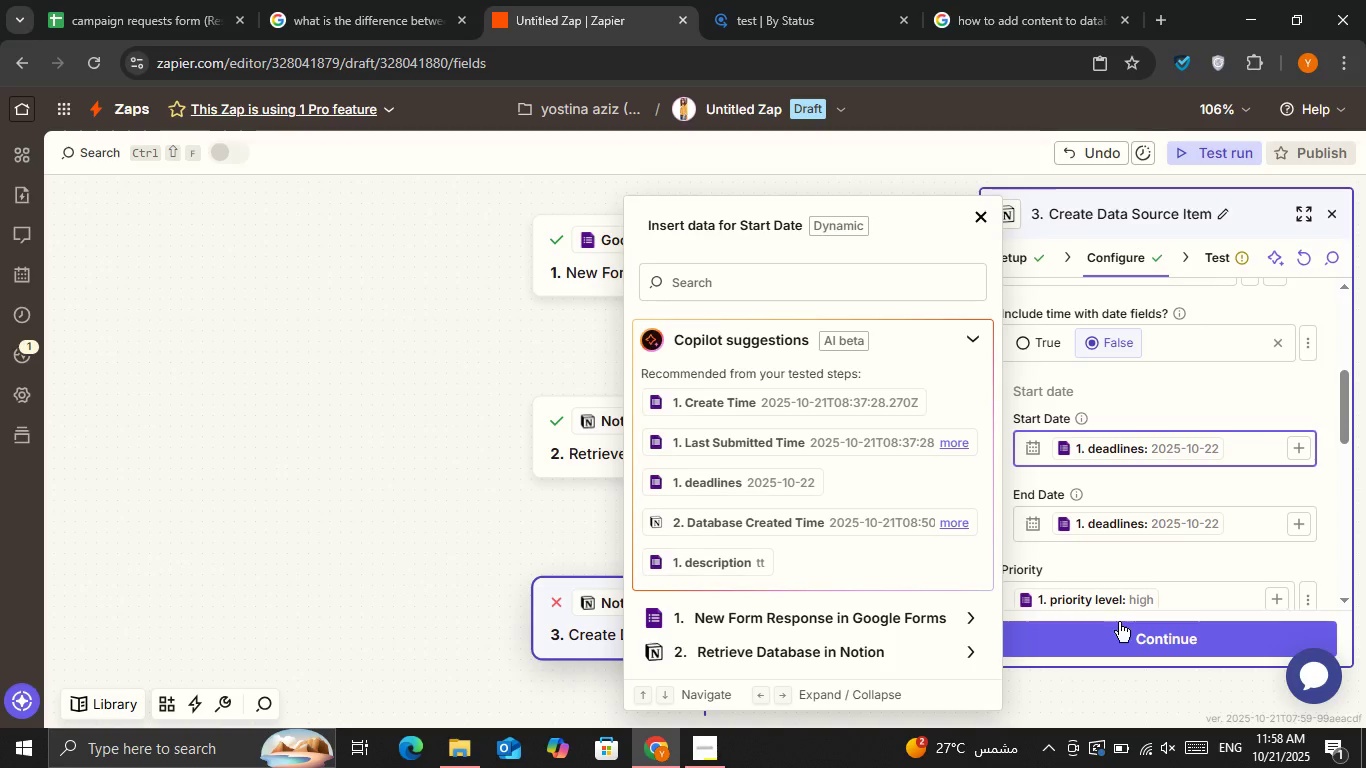 
left_click([1119, 624])
 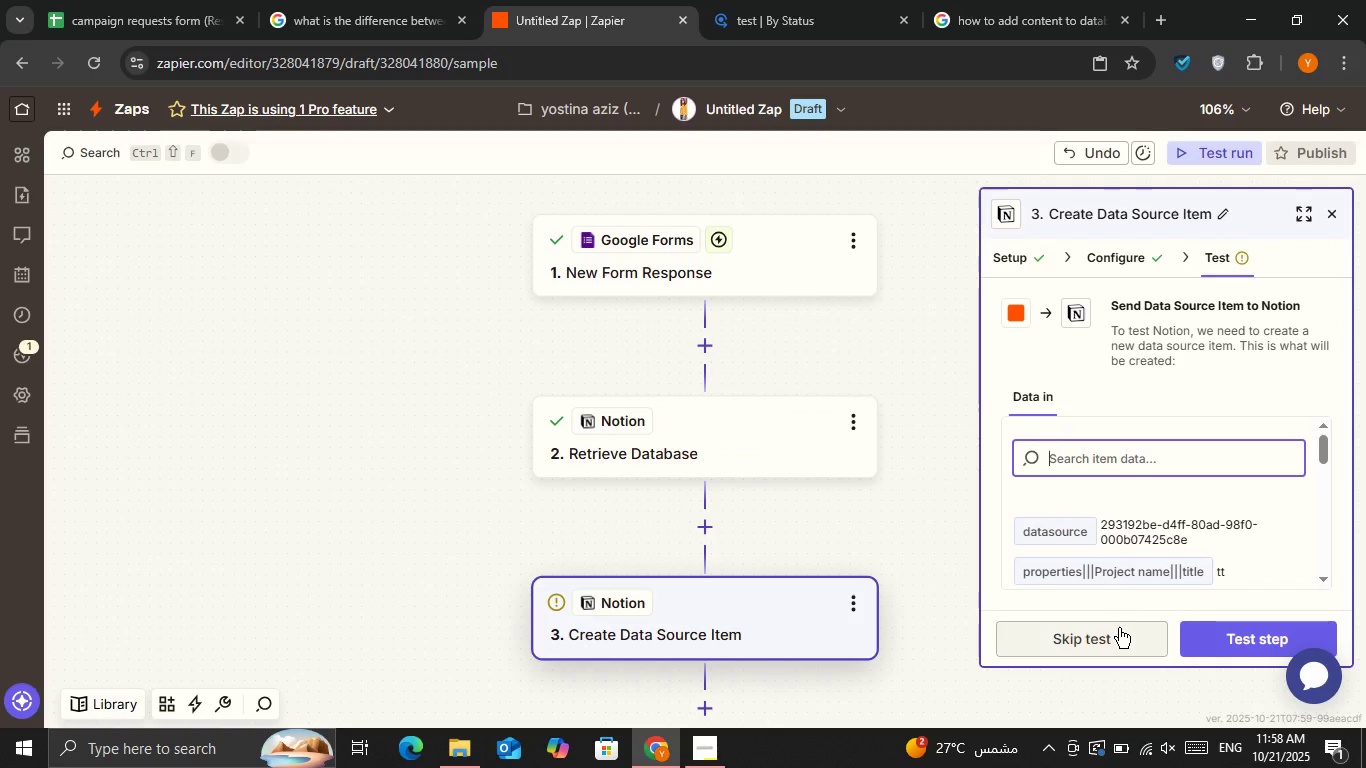 
left_click([1115, 631])
 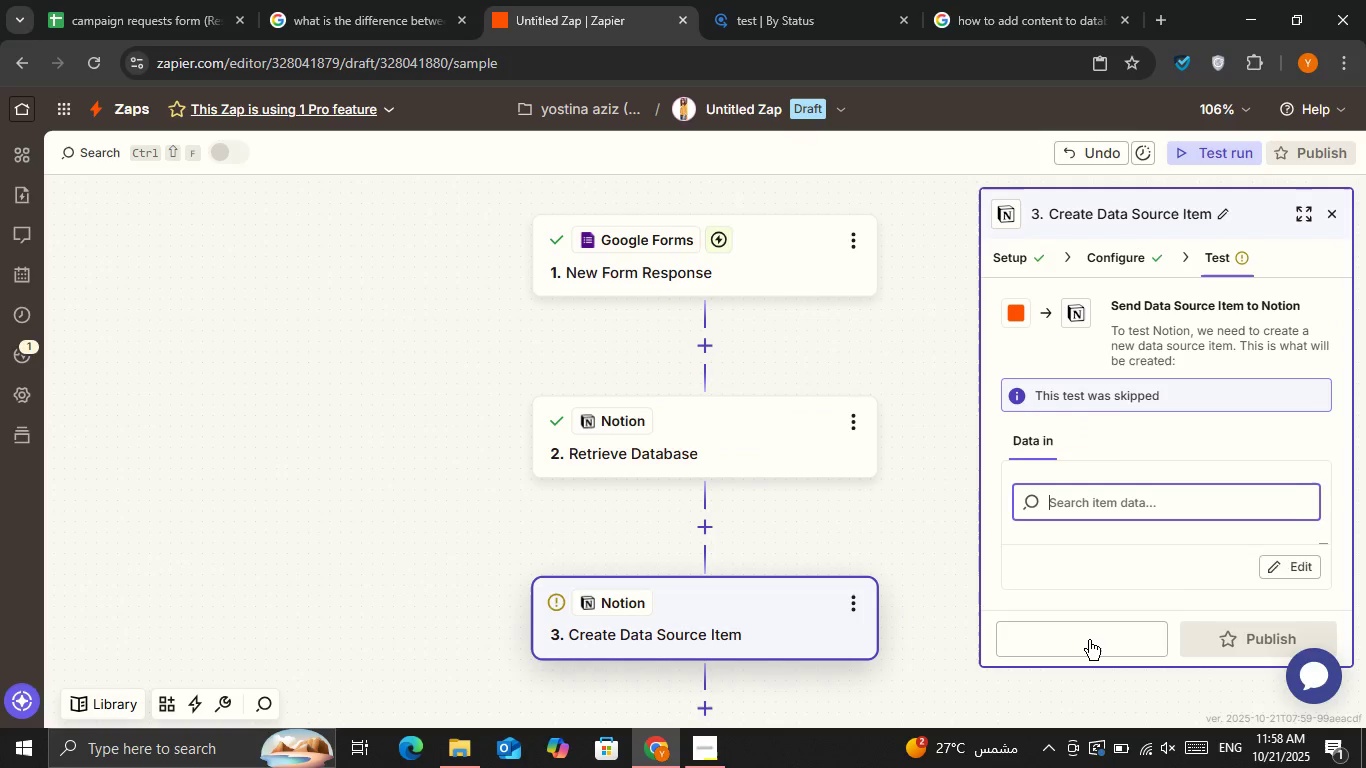 
left_click([1089, 640])
 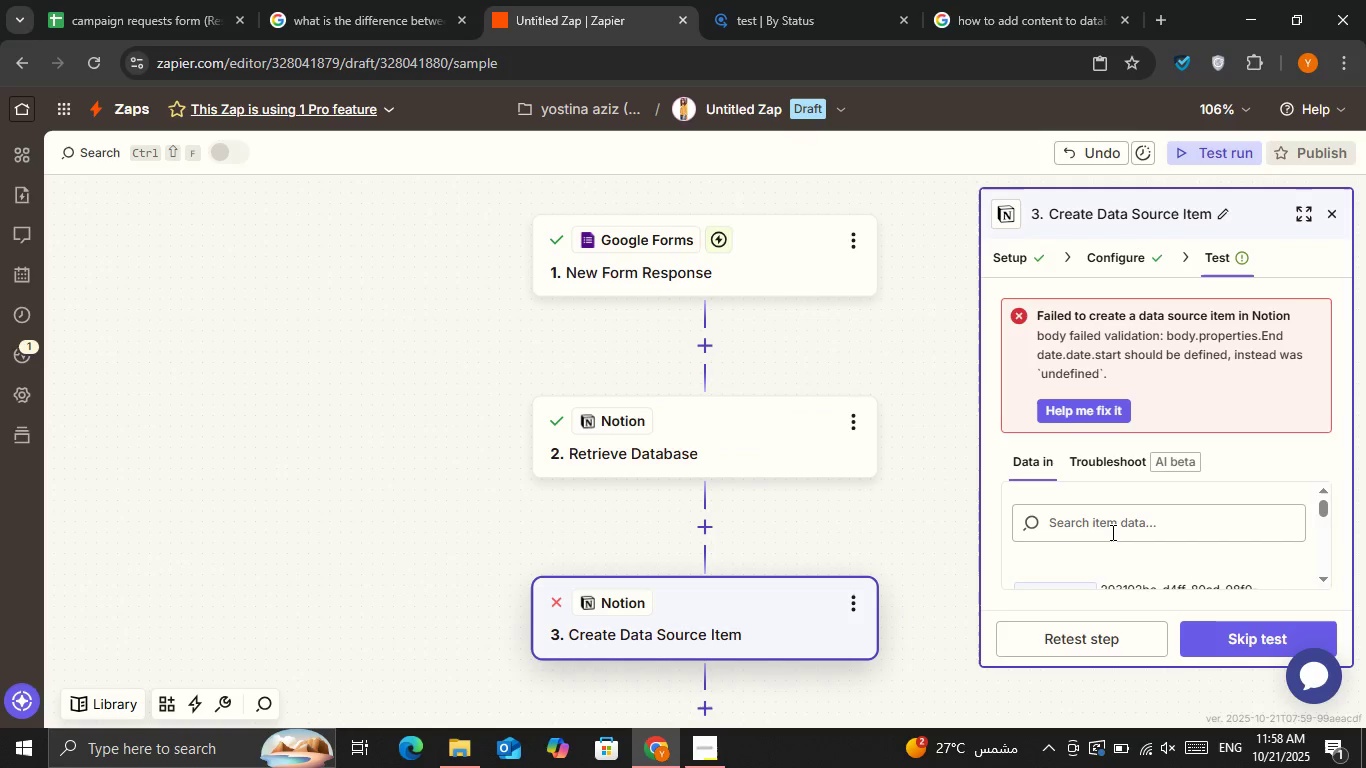 
scroll: coordinate [1275, 538], scroll_direction: down, amount: 3.0
 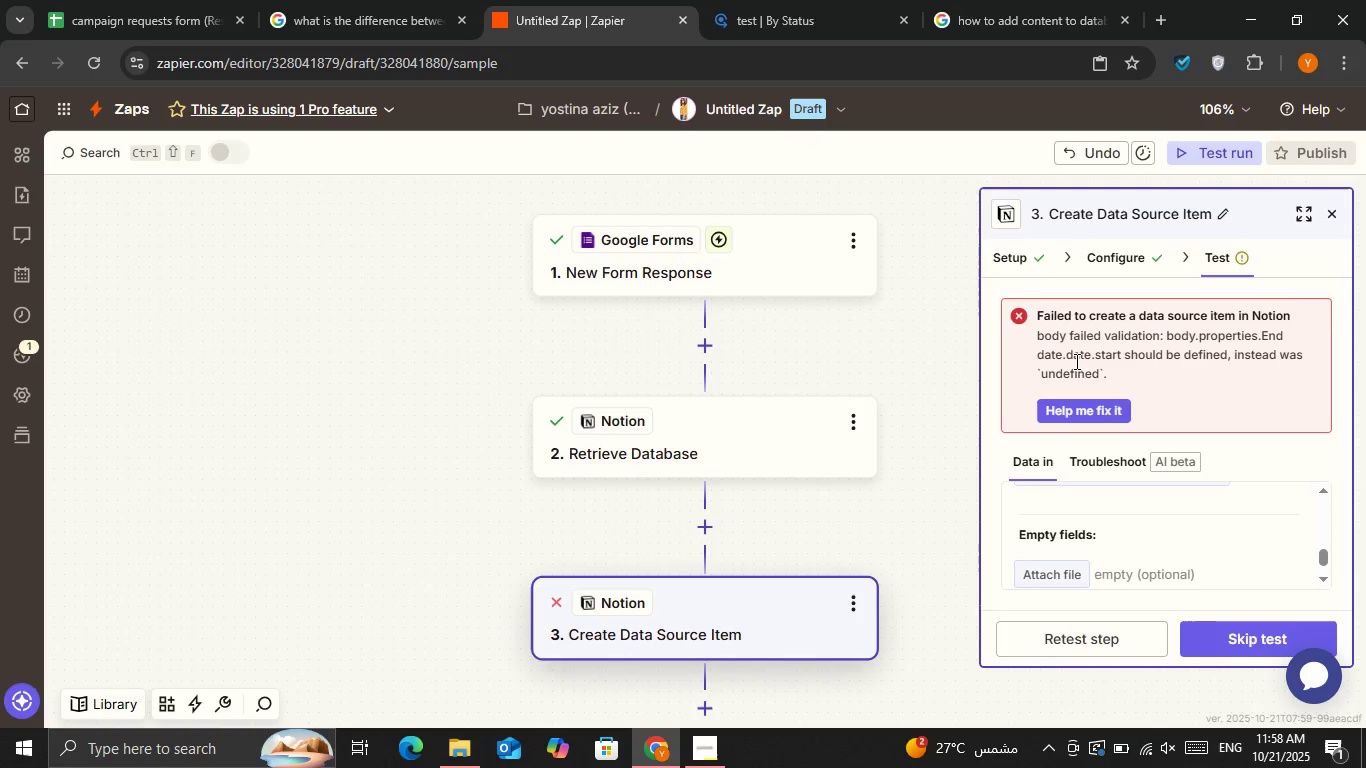 
wait(5.57)
 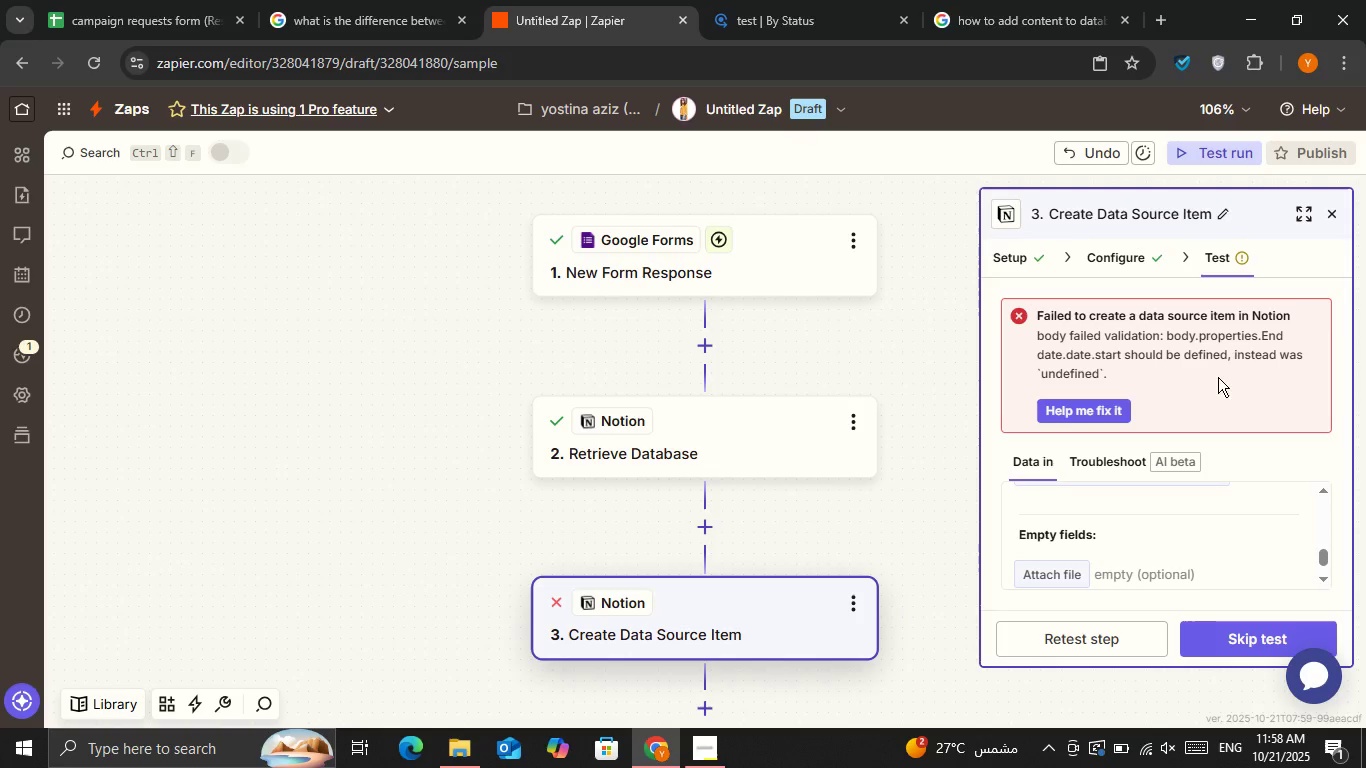 
left_click([1122, 633])
 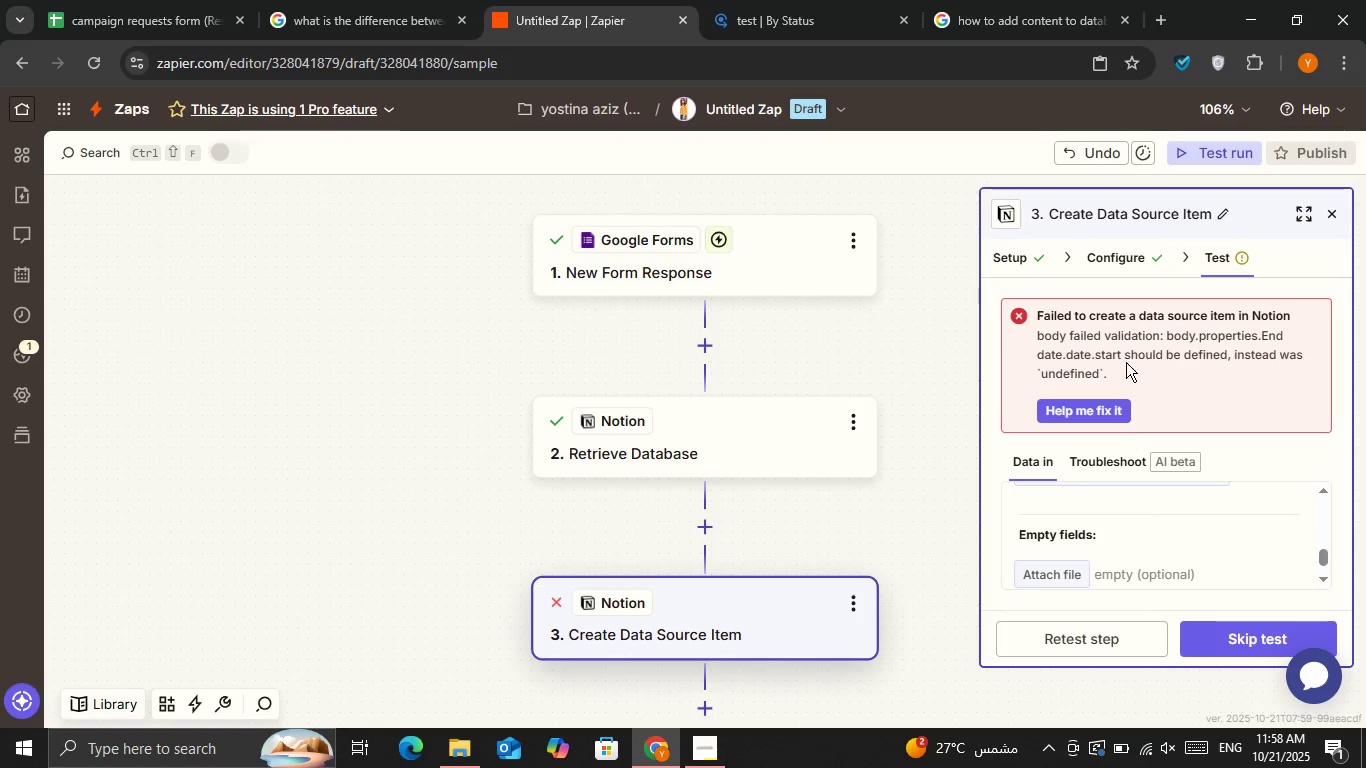 
left_click([1123, 265])
 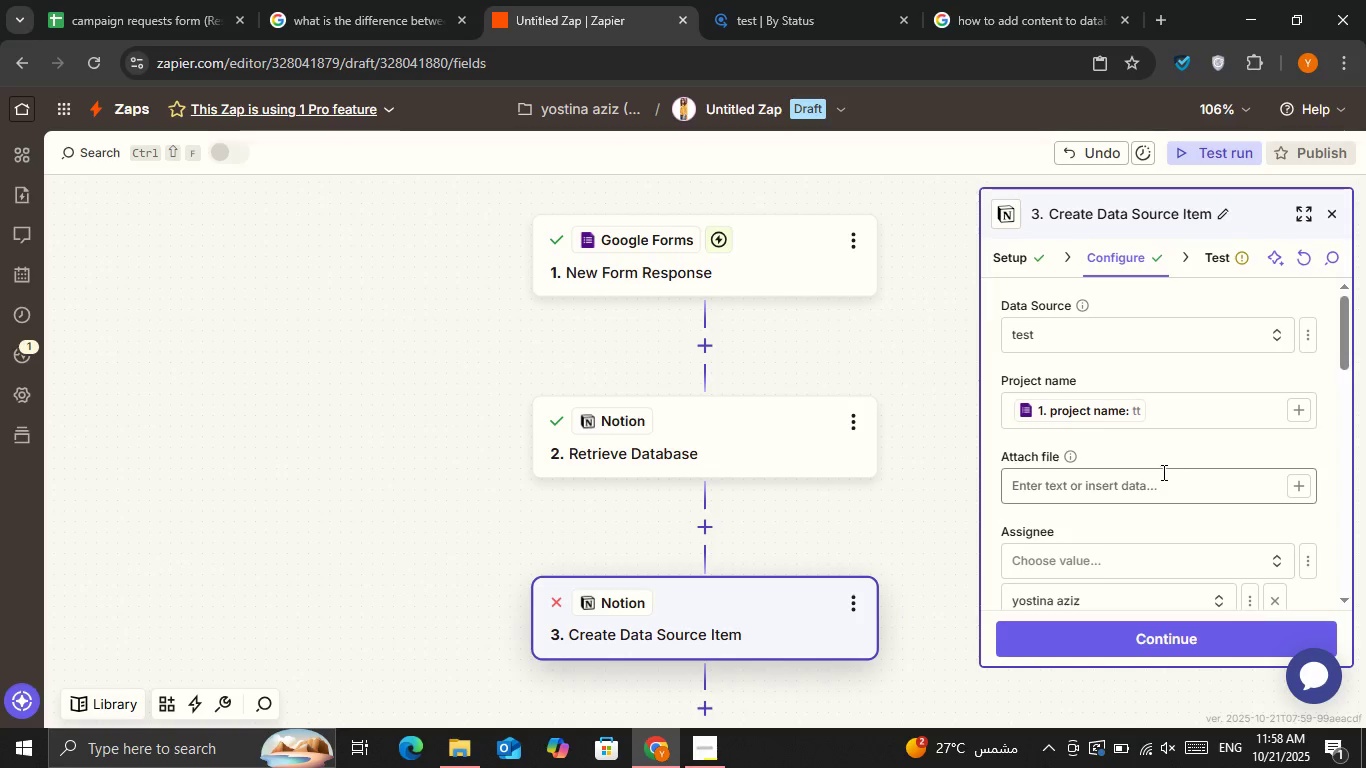 
scroll: coordinate [1162, 472], scroll_direction: down, amount: 1.0
 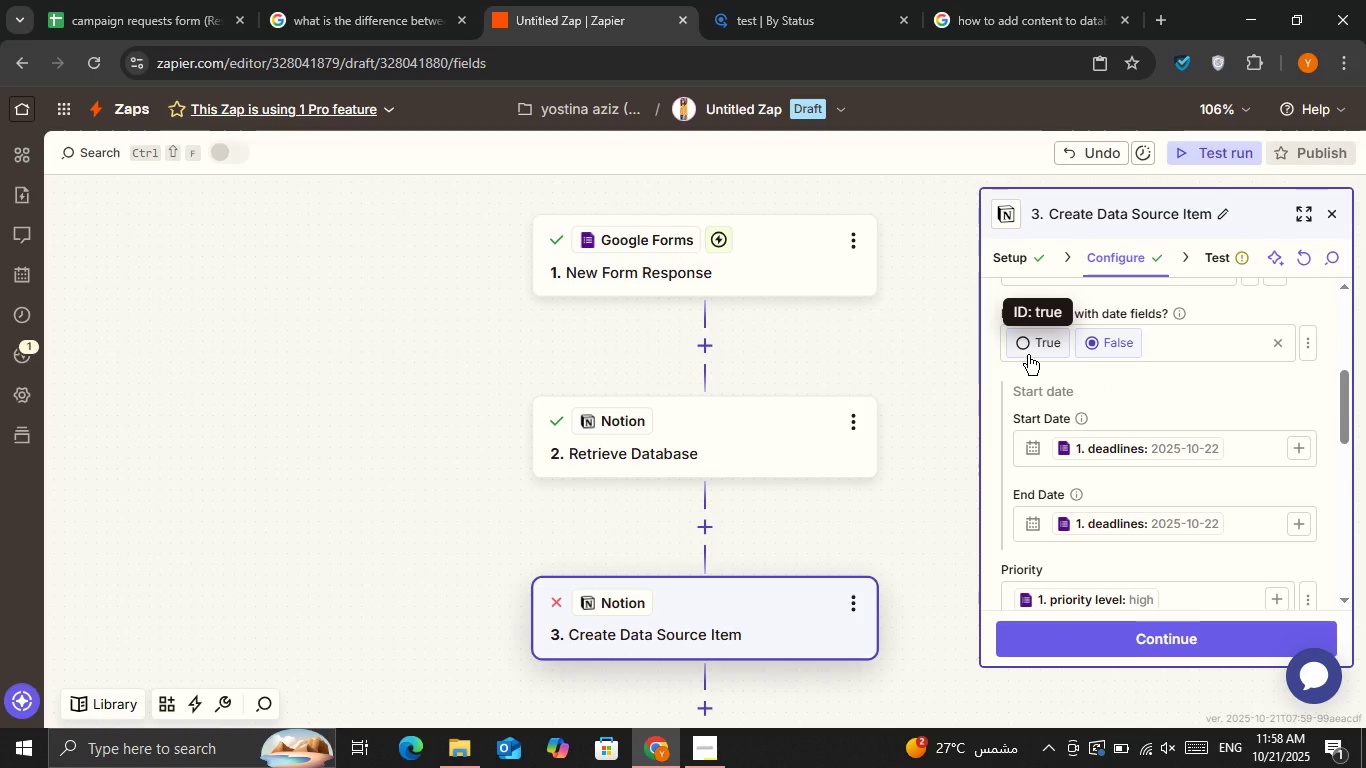 
left_click([1028, 355])
 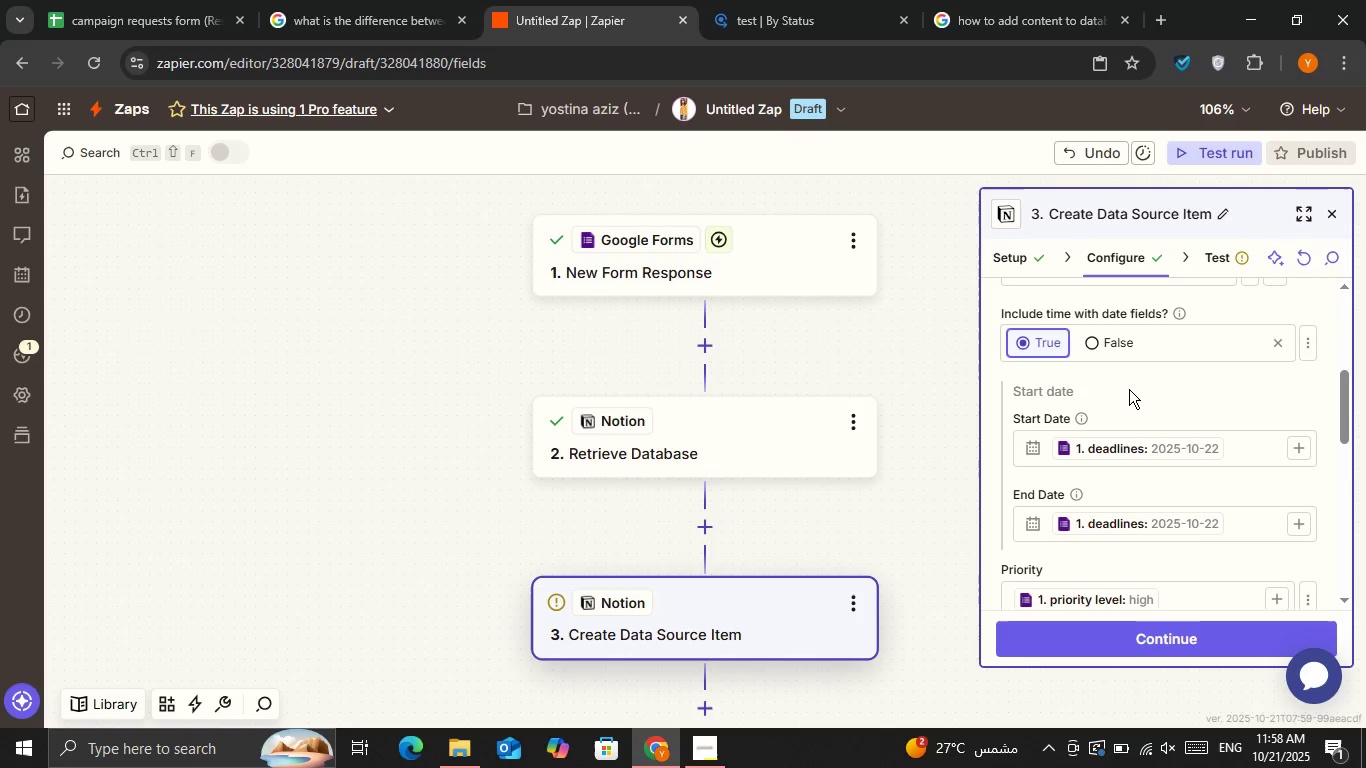 
left_click([1129, 389])
 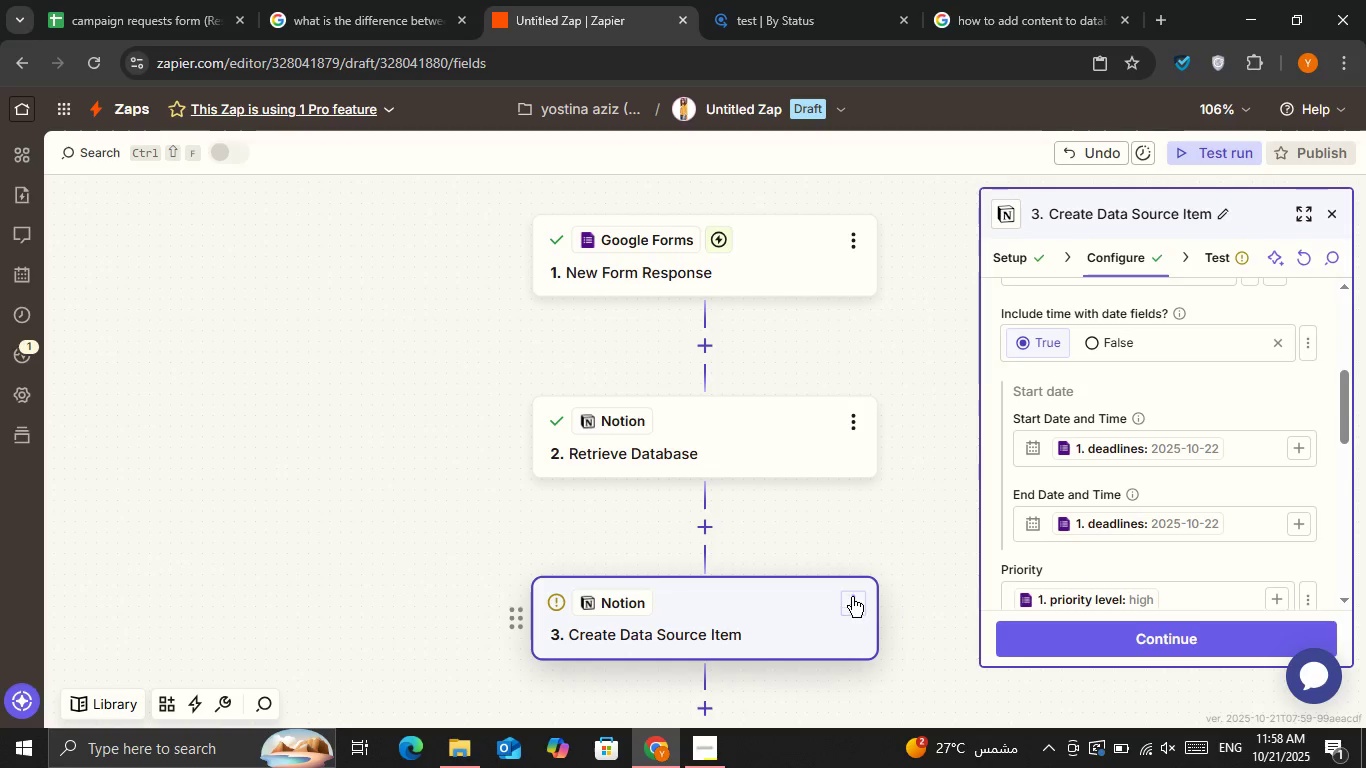 
left_click([1007, 279])
 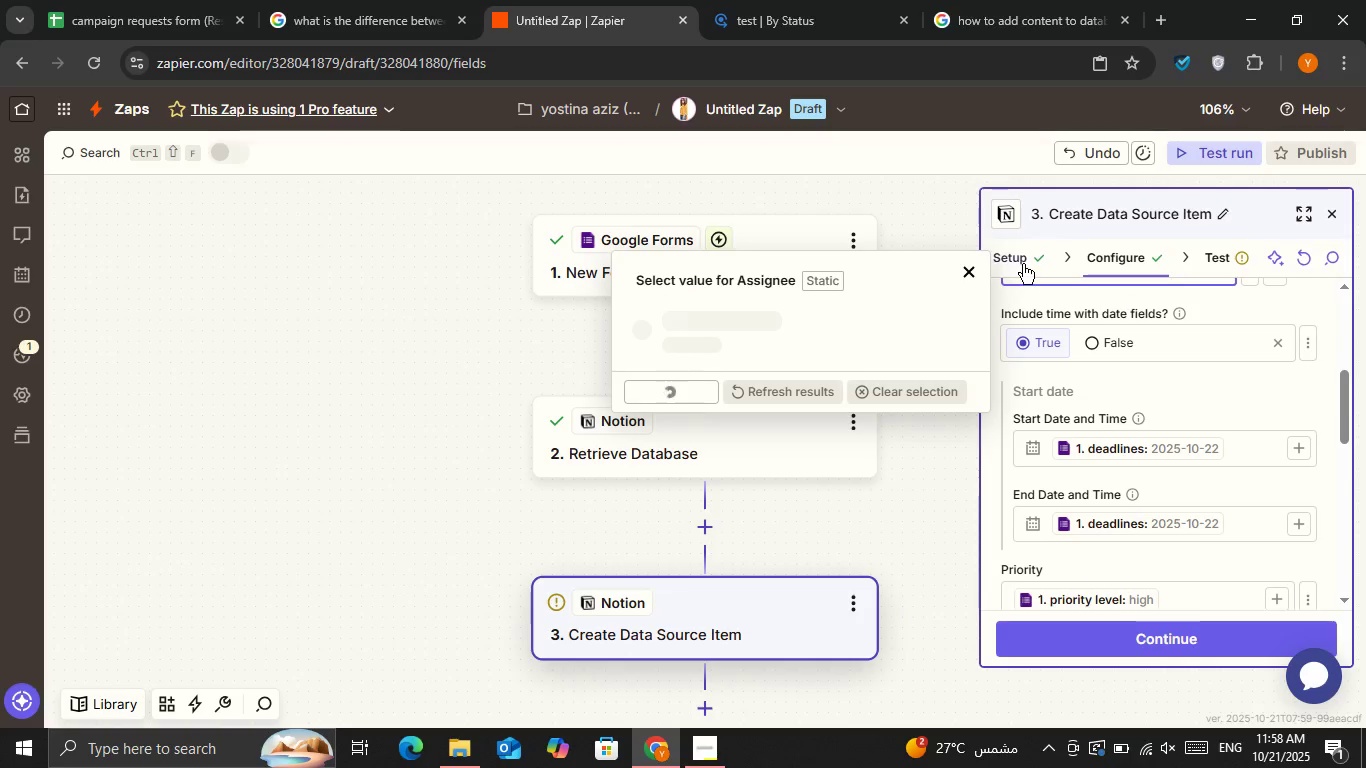 
left_click([1023, 264])
 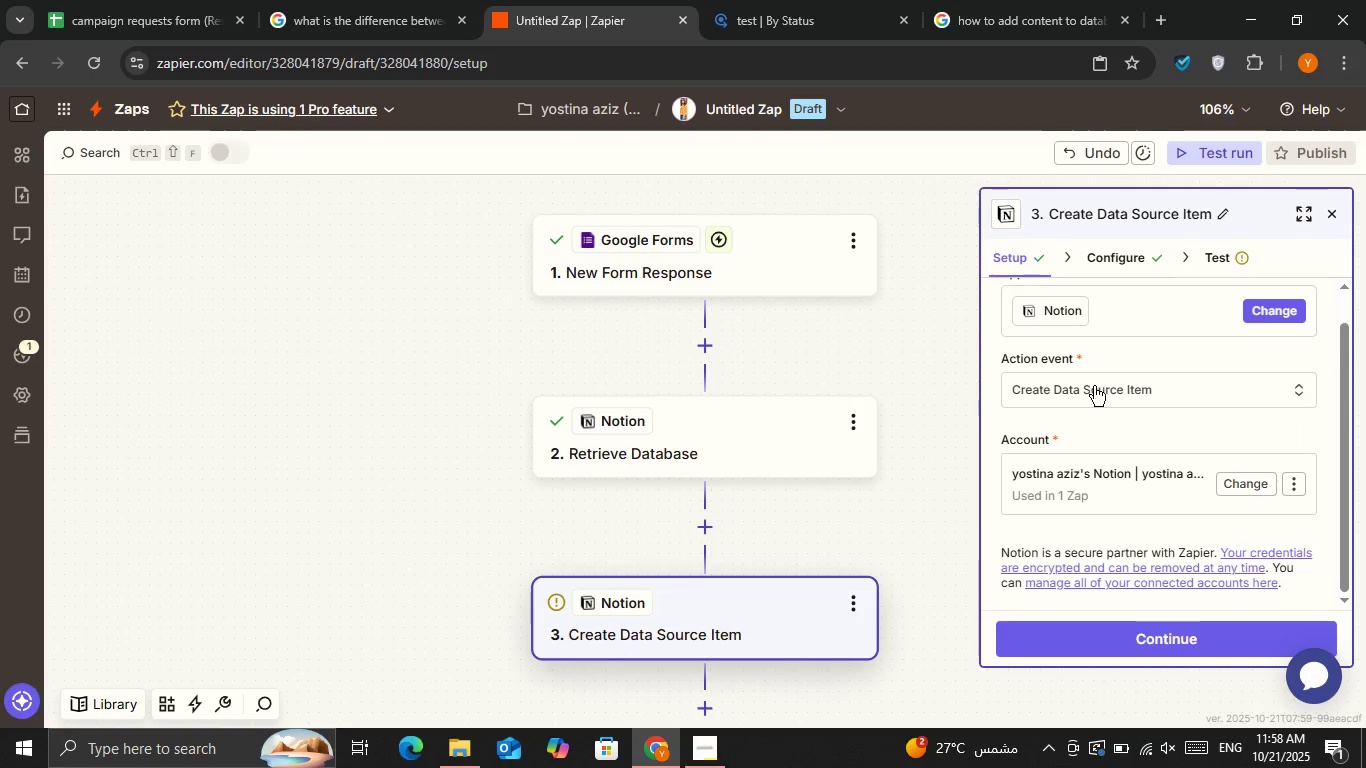 
left_click([1094, 386])
 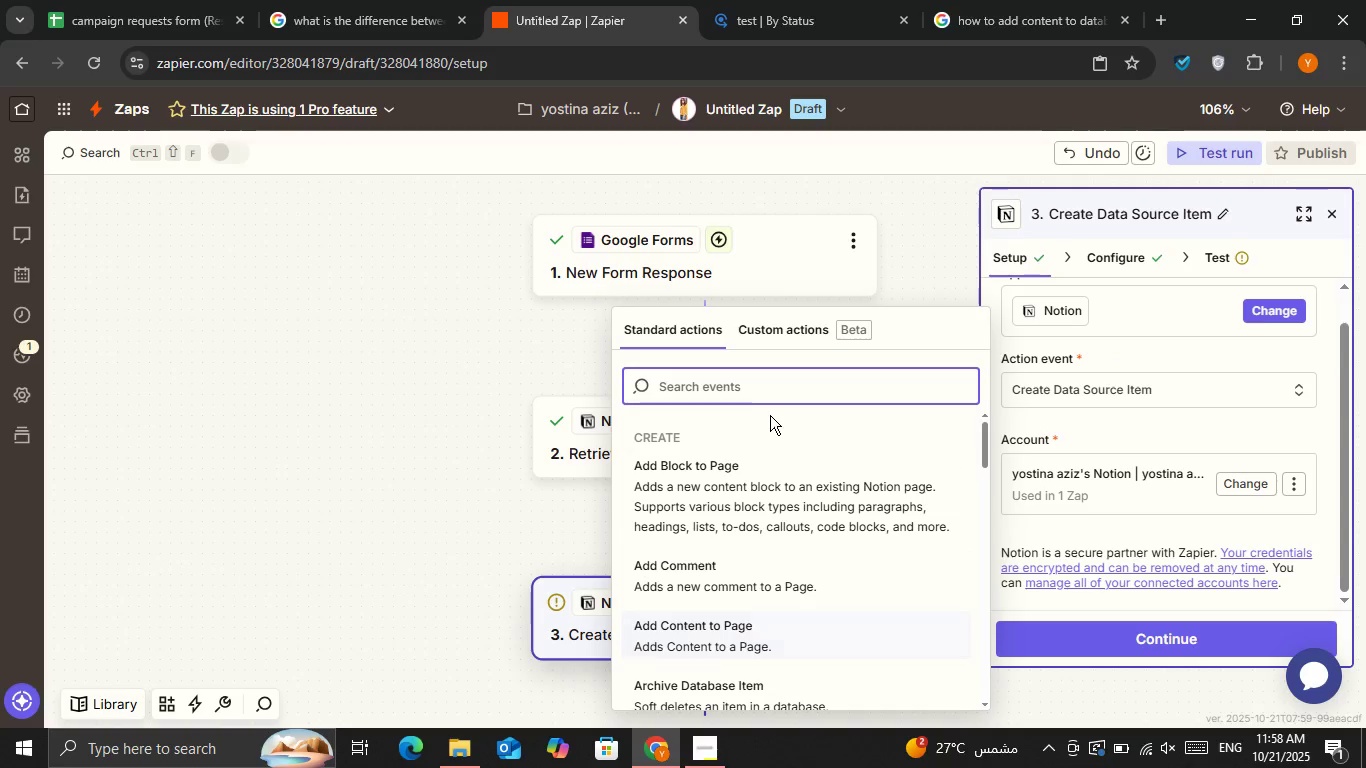 
type(cr)
 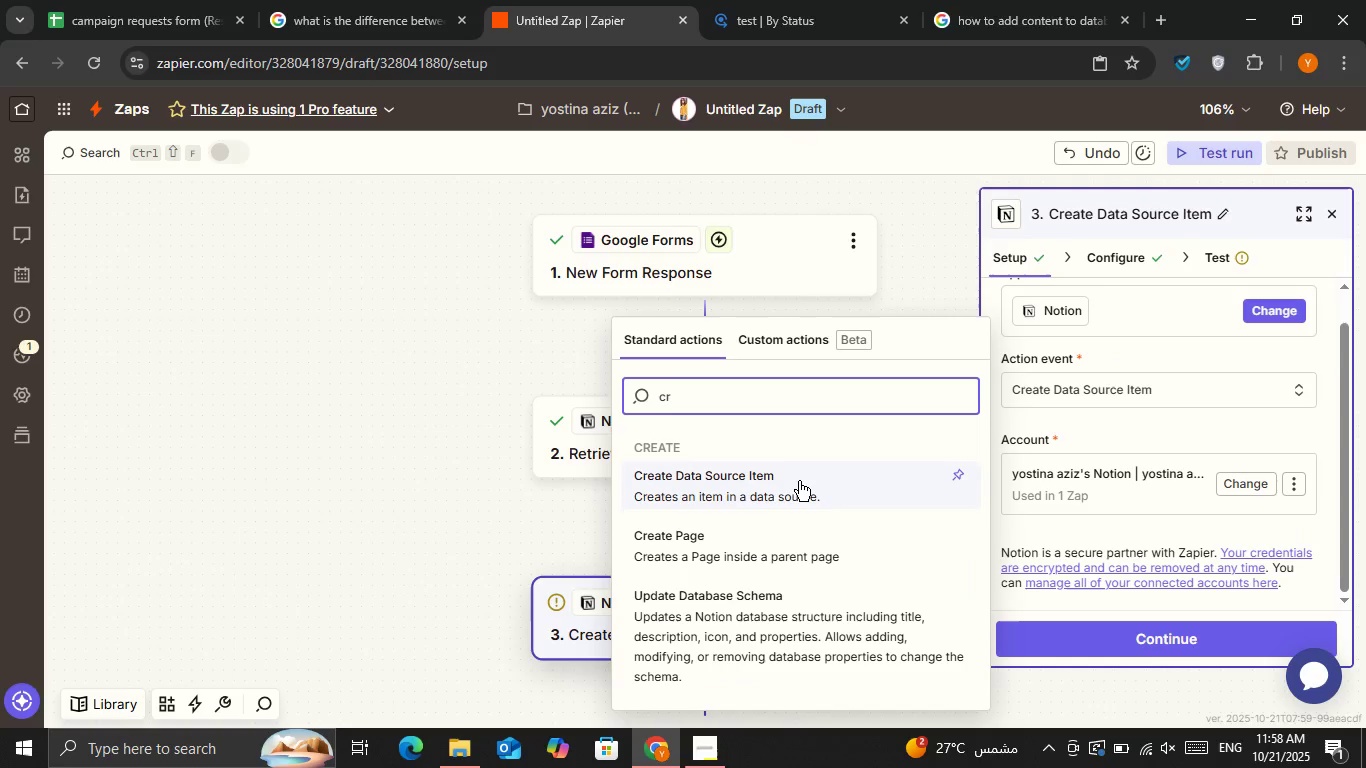 
left_click([799, 481])
 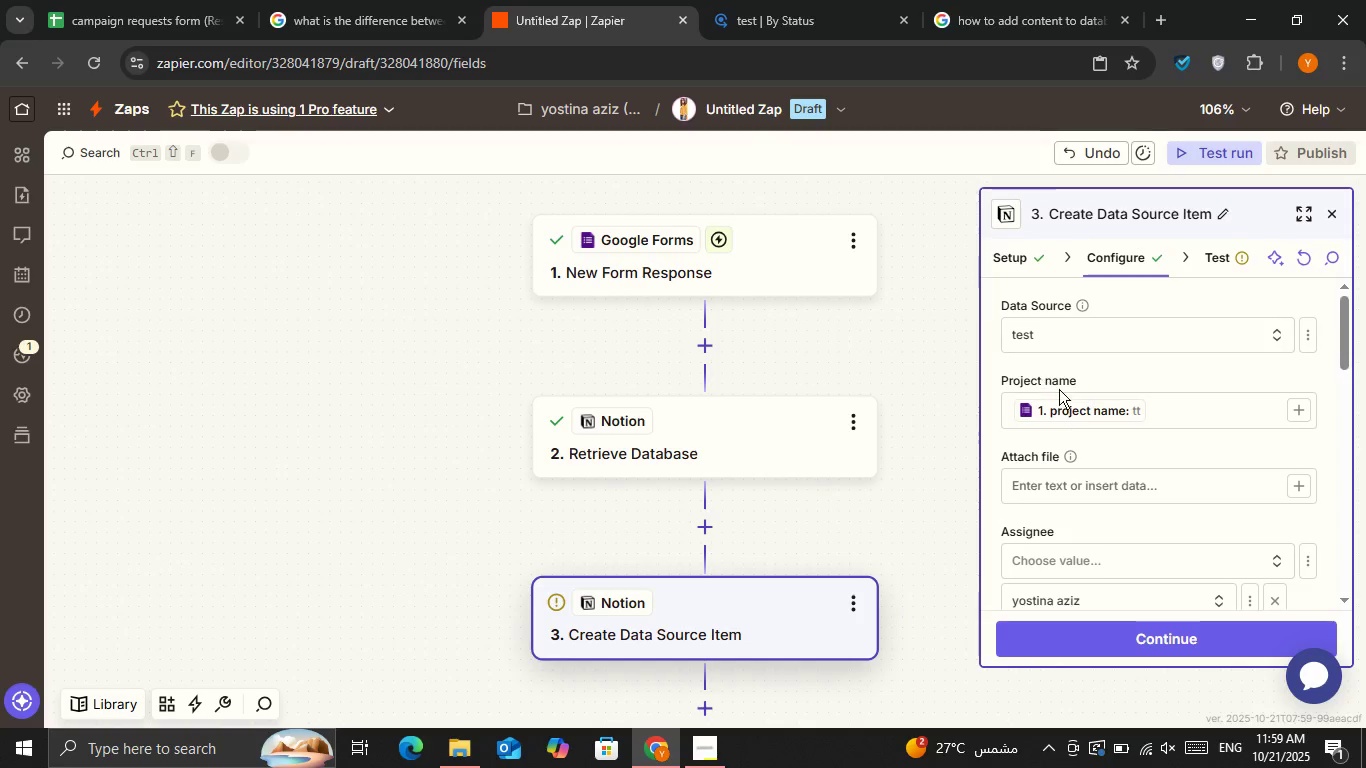 
scroll: coordinate [1128, 427], scroll_direction: down, amount: 1.0
 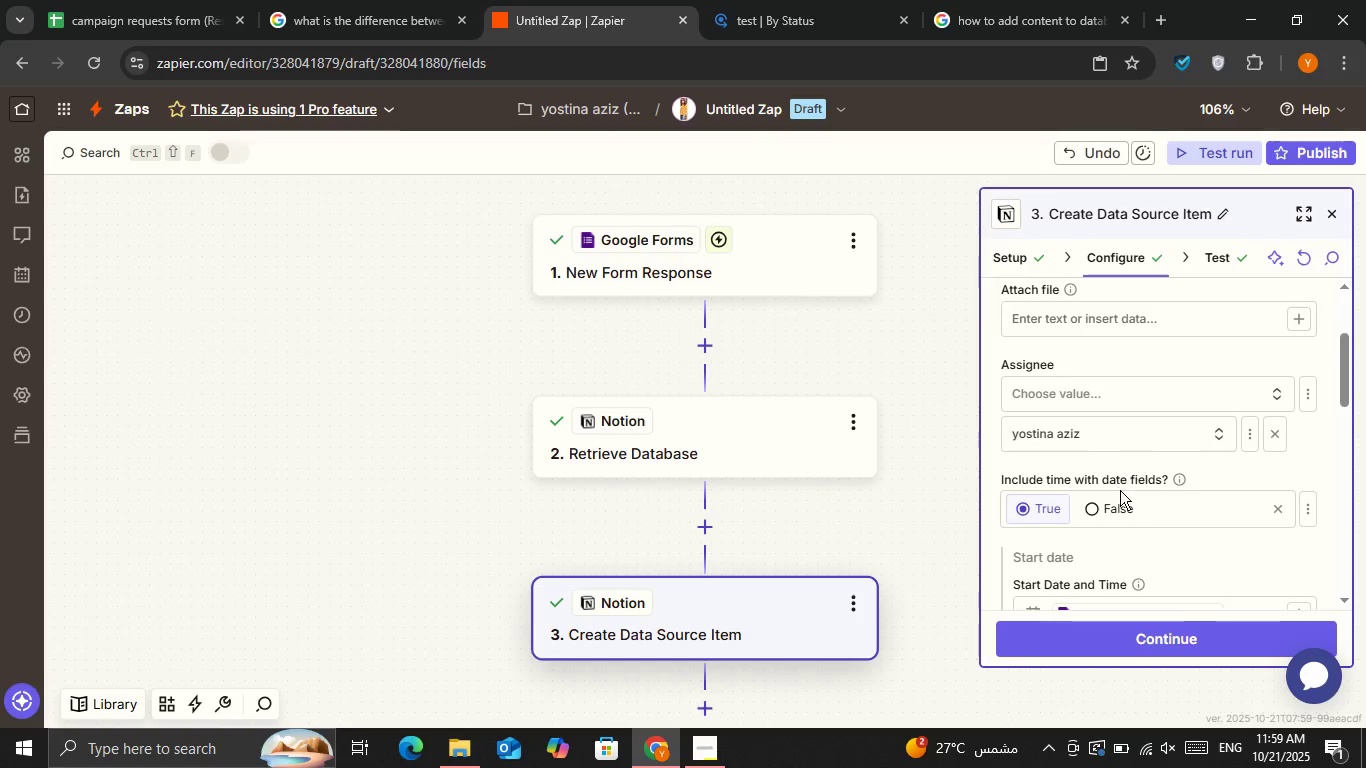 
left_click([1119, 499])
 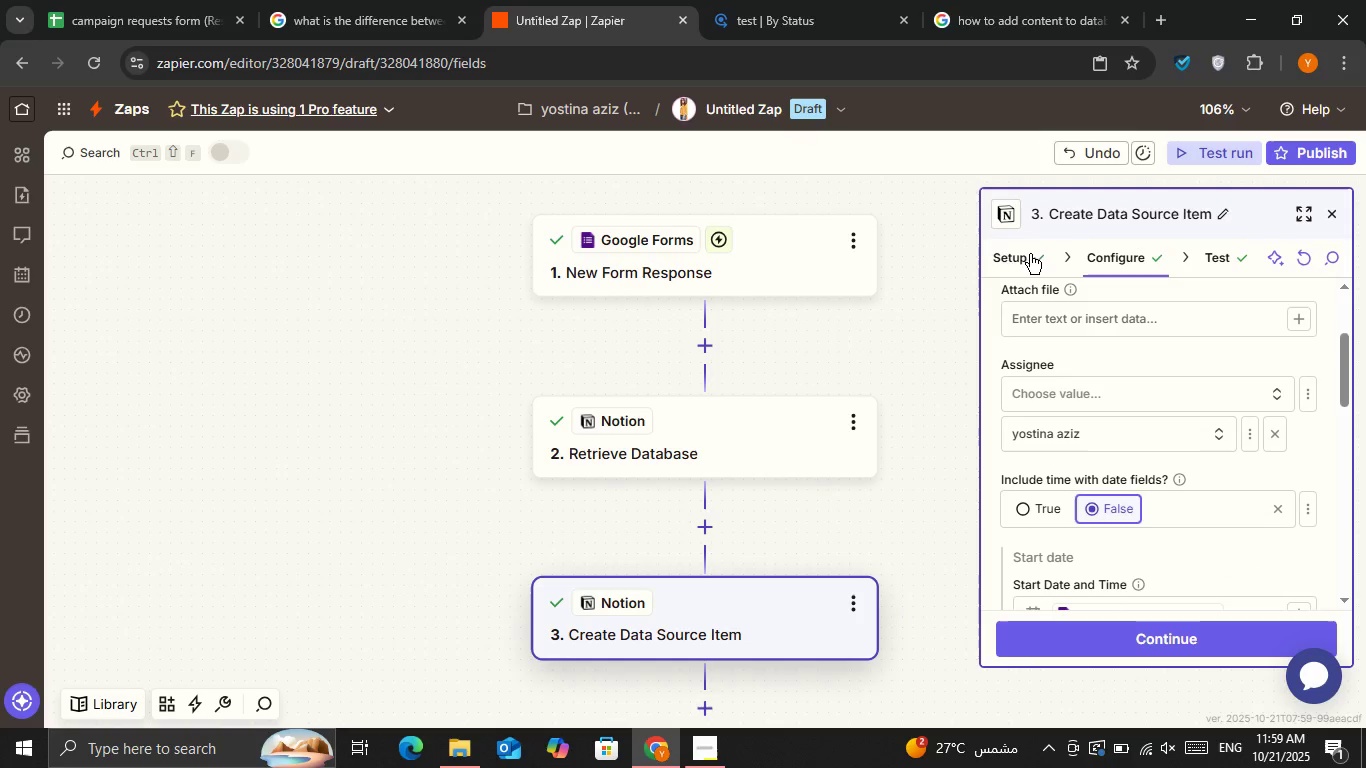 
left_click([1007, 252])
 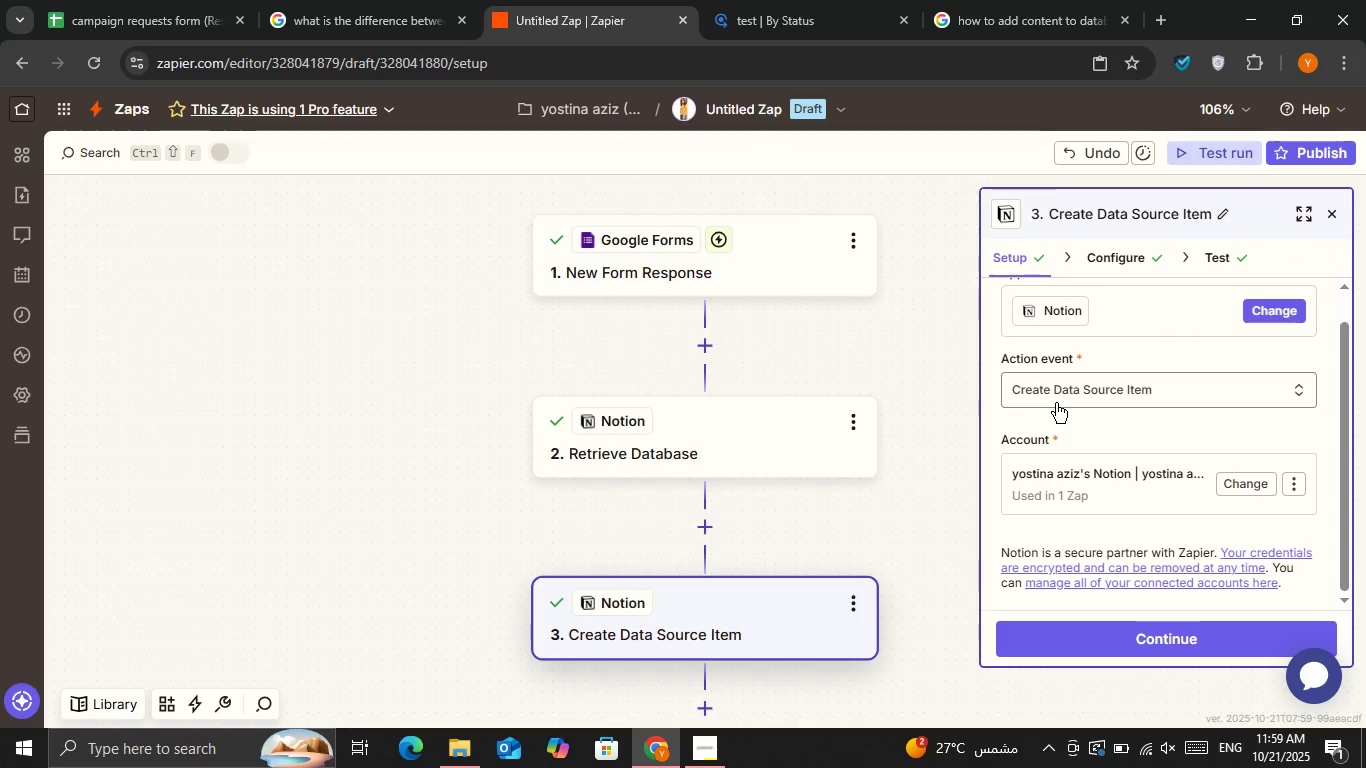 
left_click([1056, 403])
 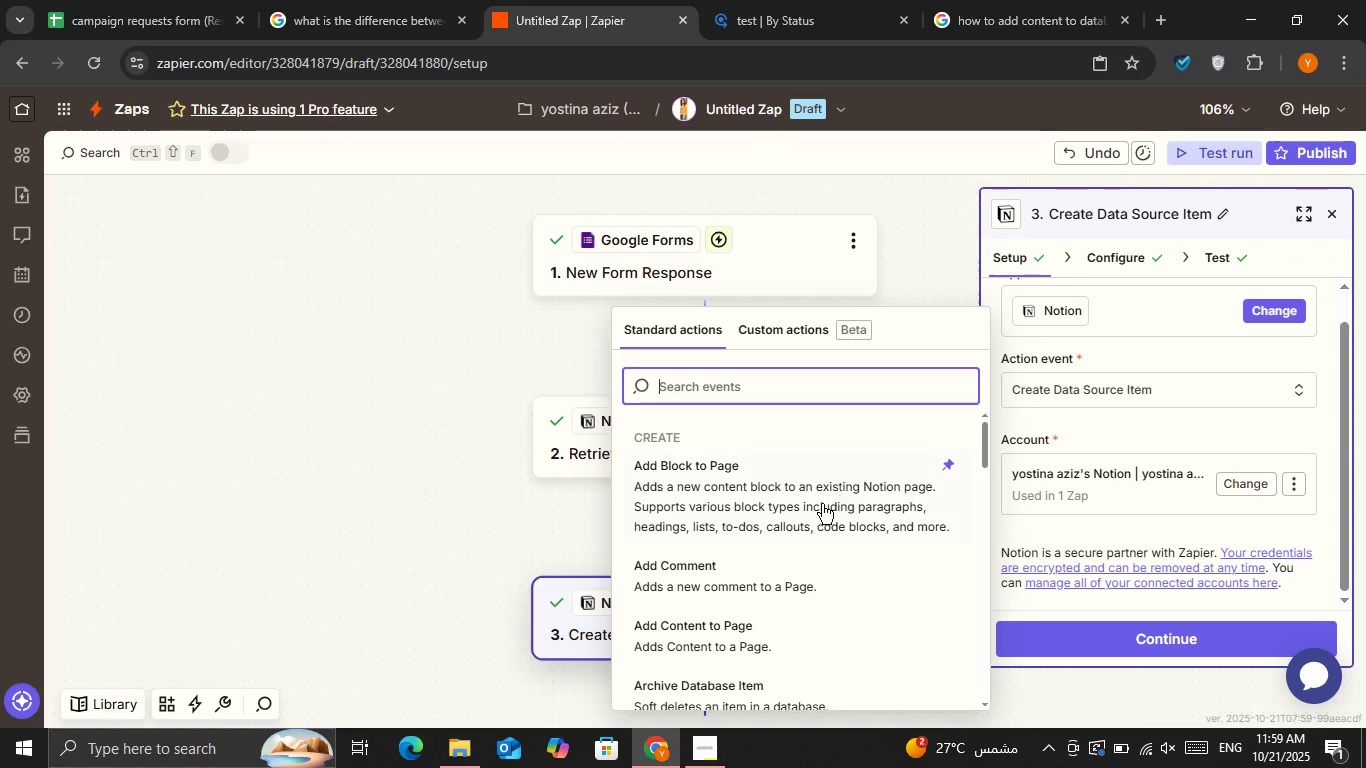 
left_click([822, 504])
 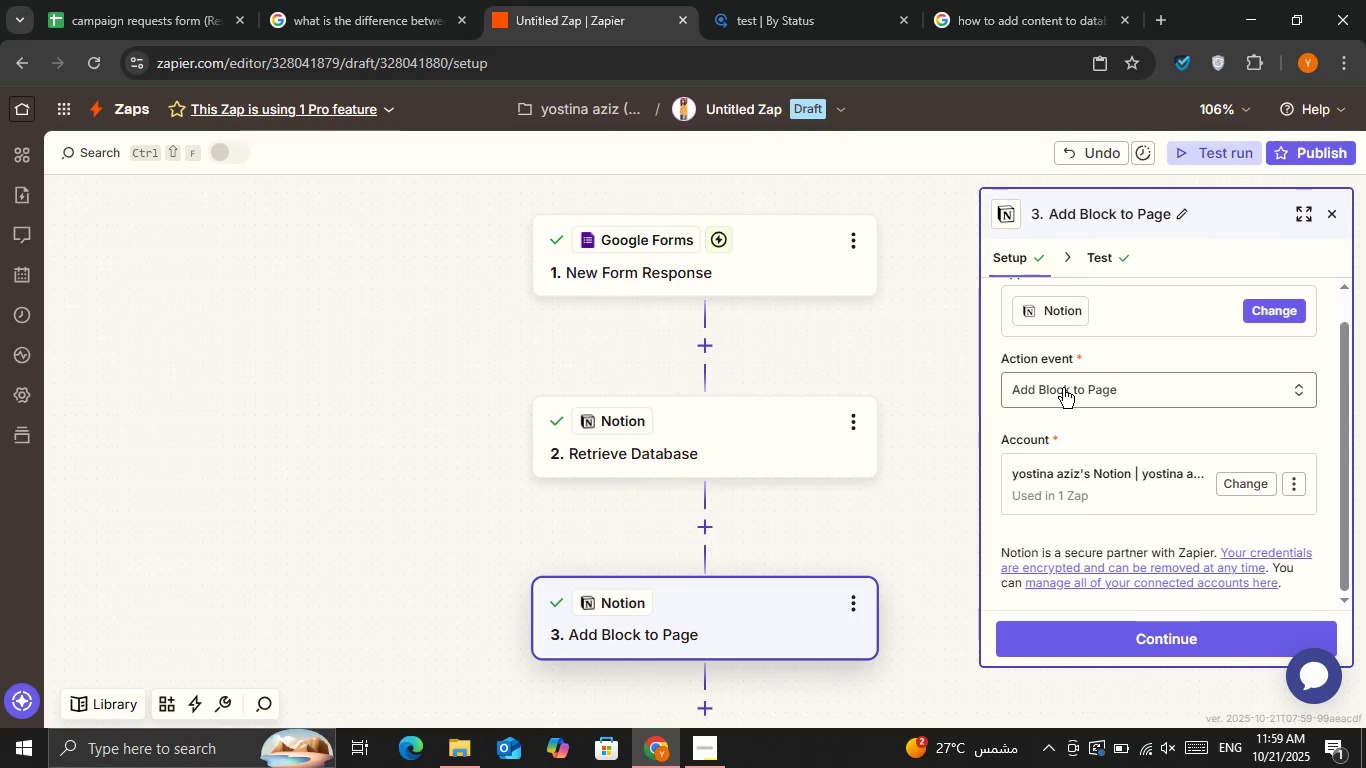 
left_click([1063, 388])
 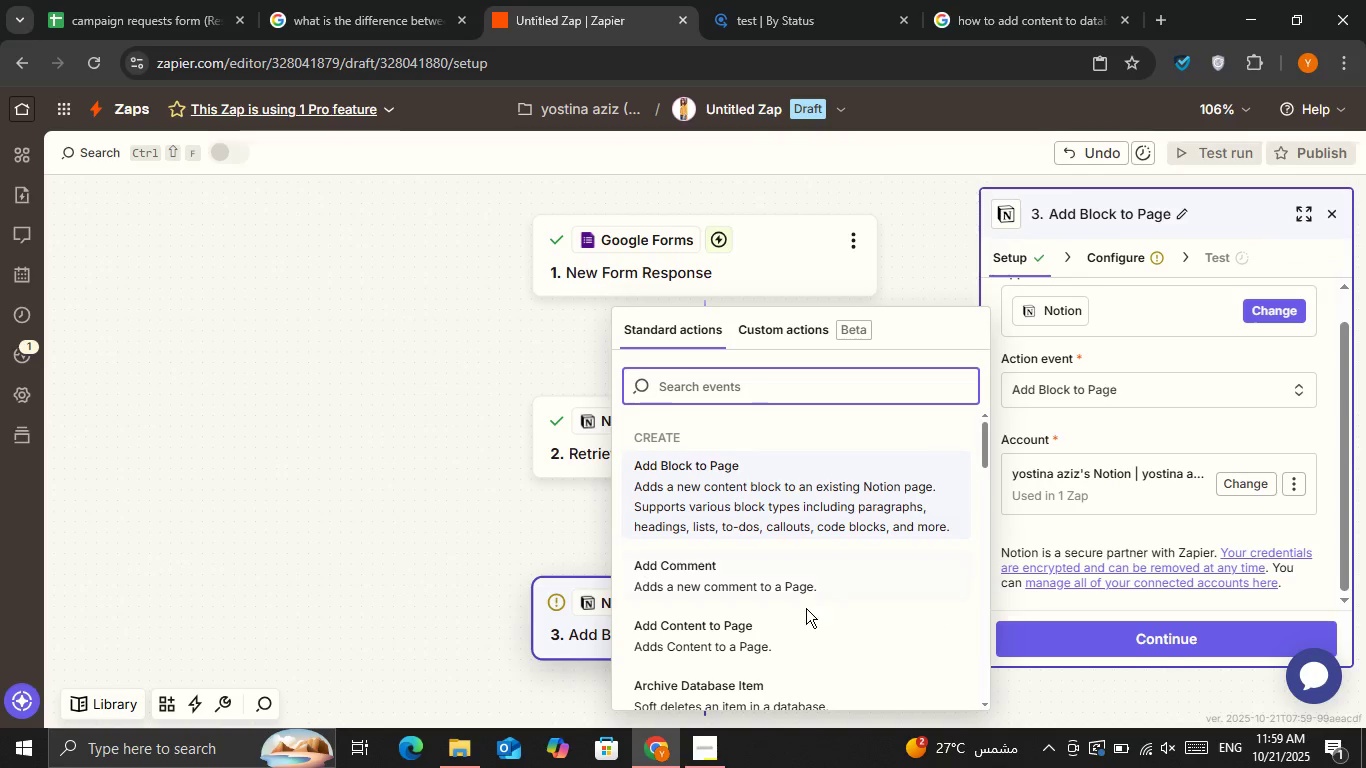 
scroll: coordinate [803, 610], scroll_direction: down, amount: 1.0
 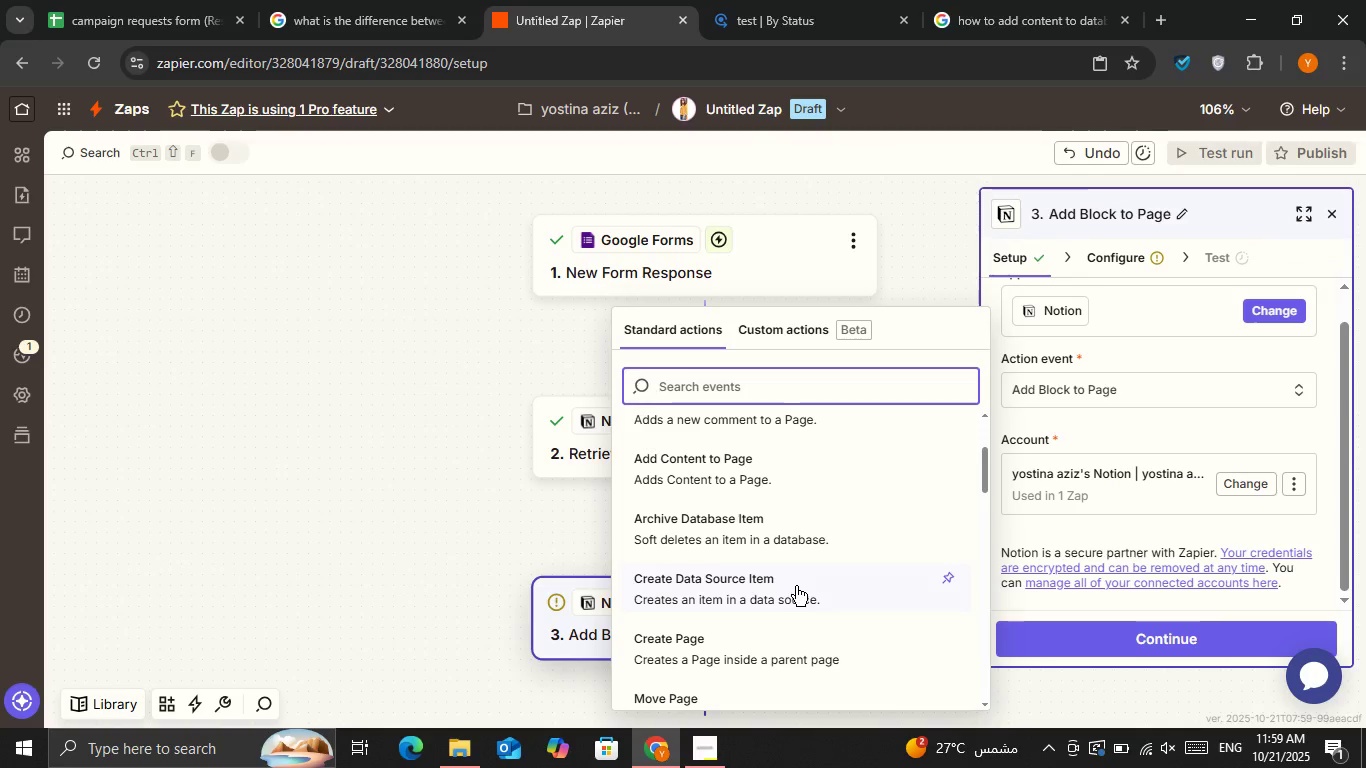 
left_click([795, 585])
 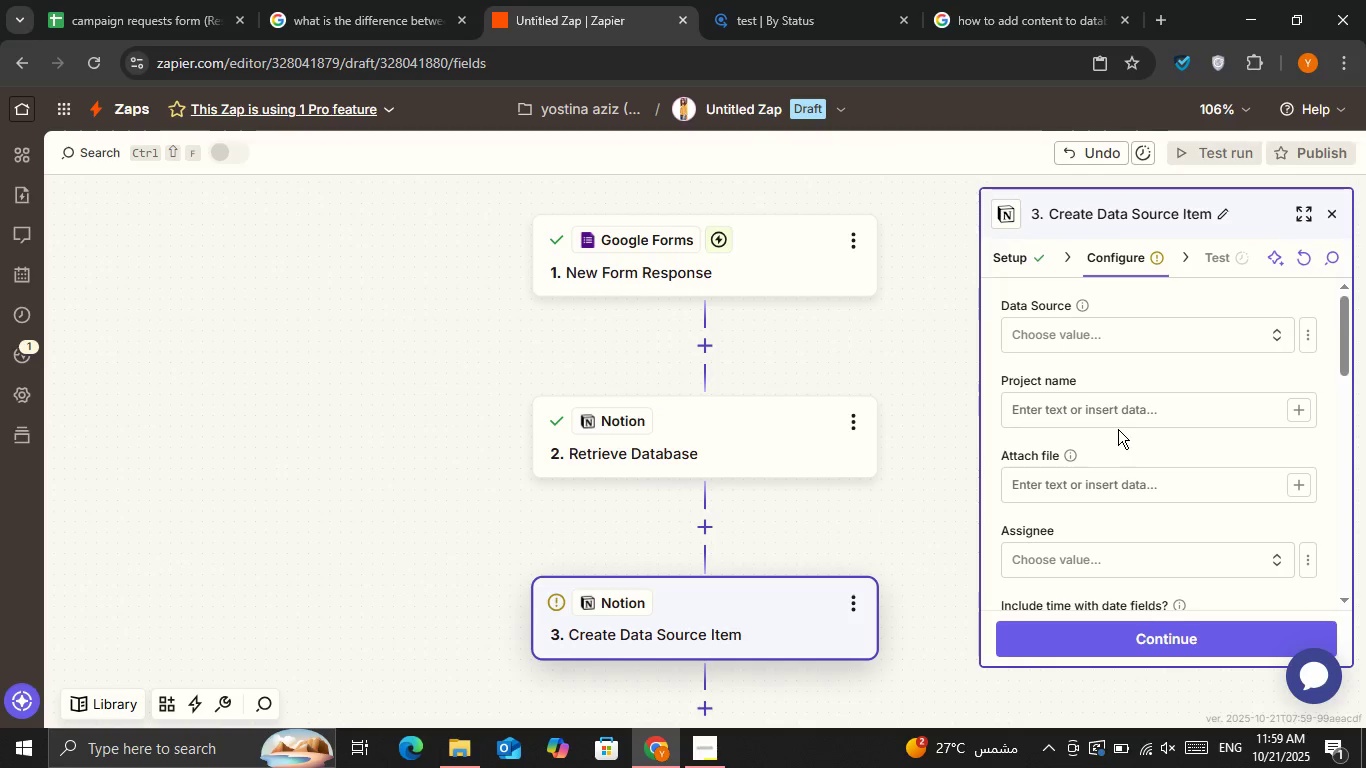 
left_click([1097, 334])
 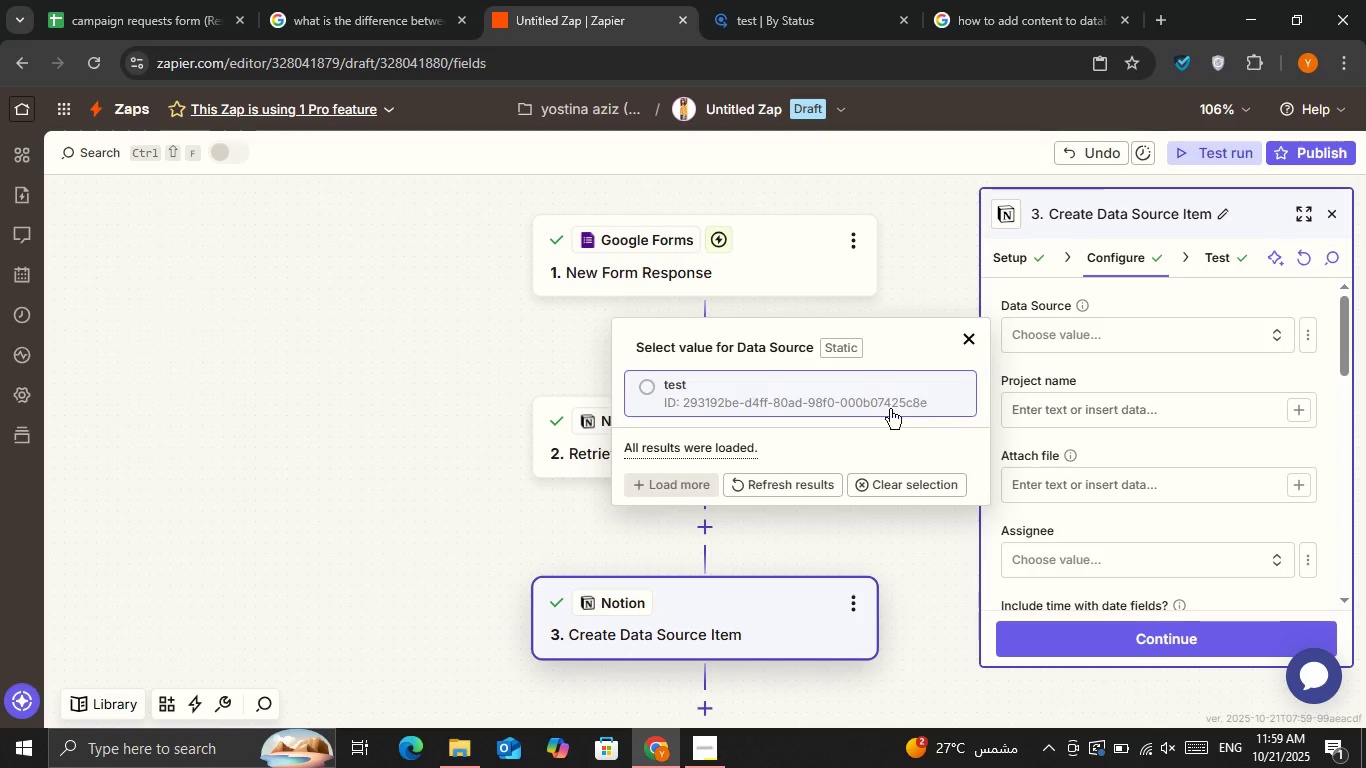 
left_click([888, 409])
 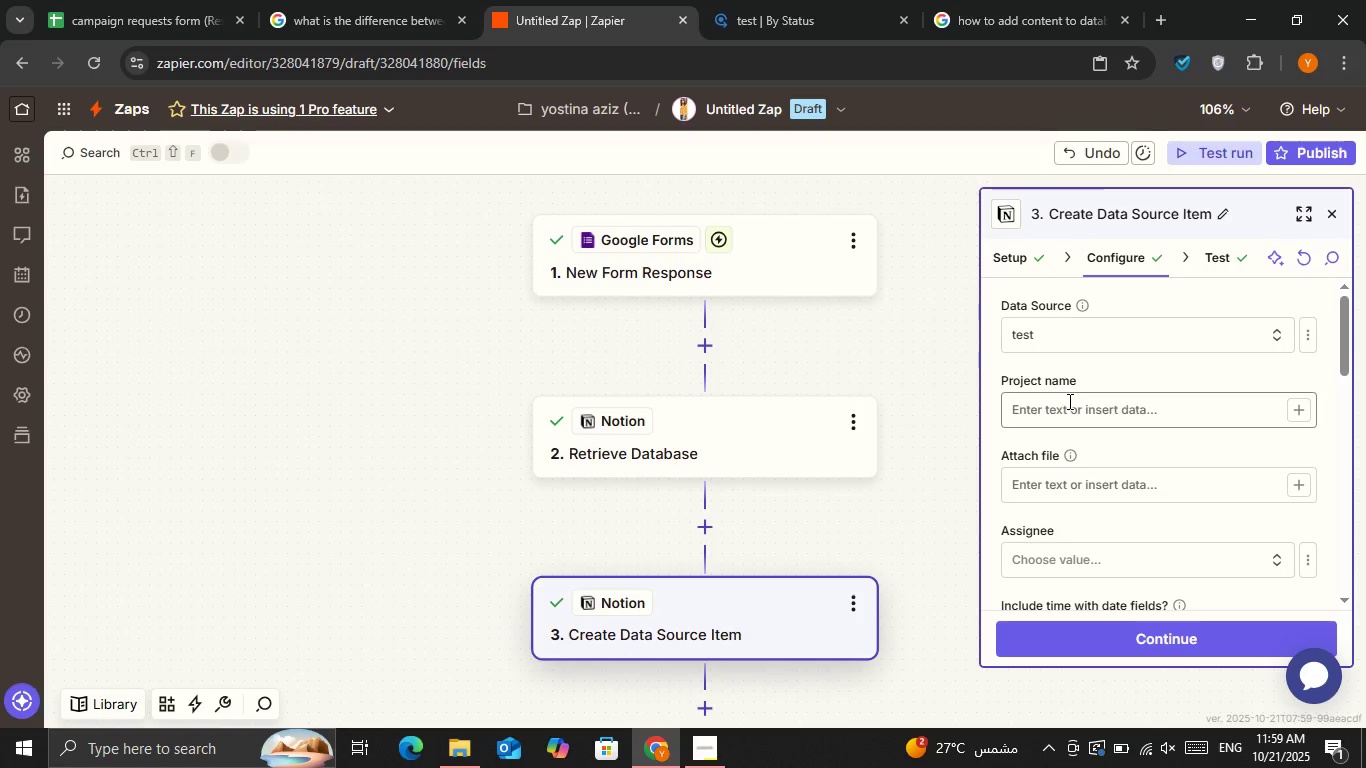 
left_click([1068, 401])
 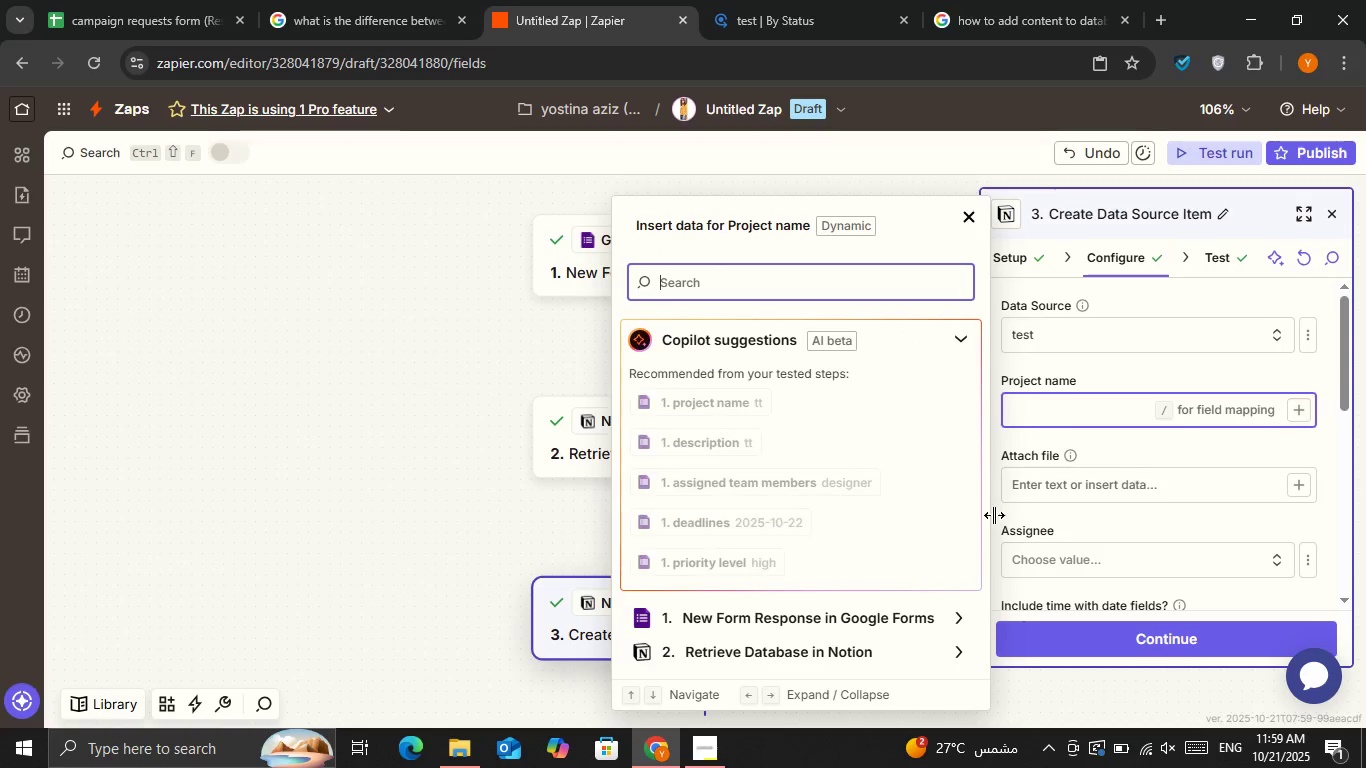 
left_click([826, 610])
 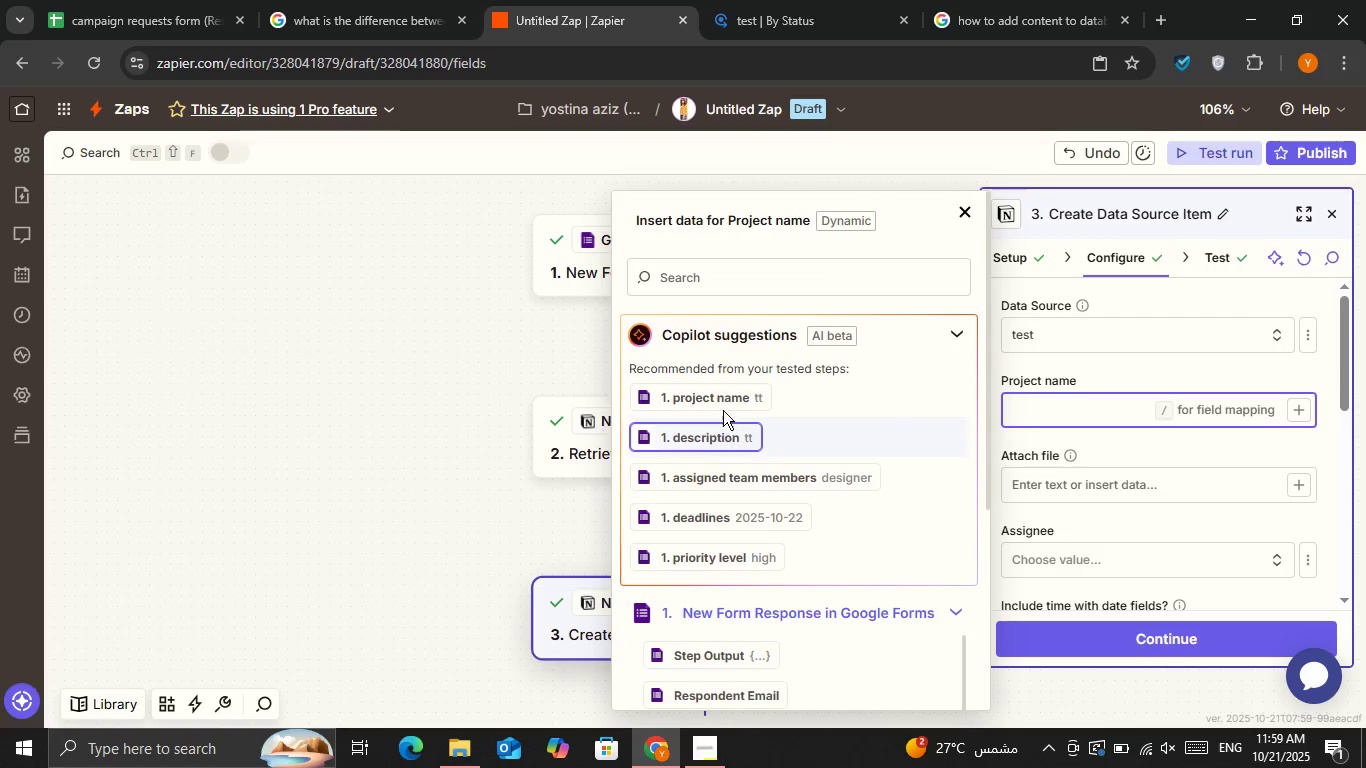 
left_click([723, 400])
 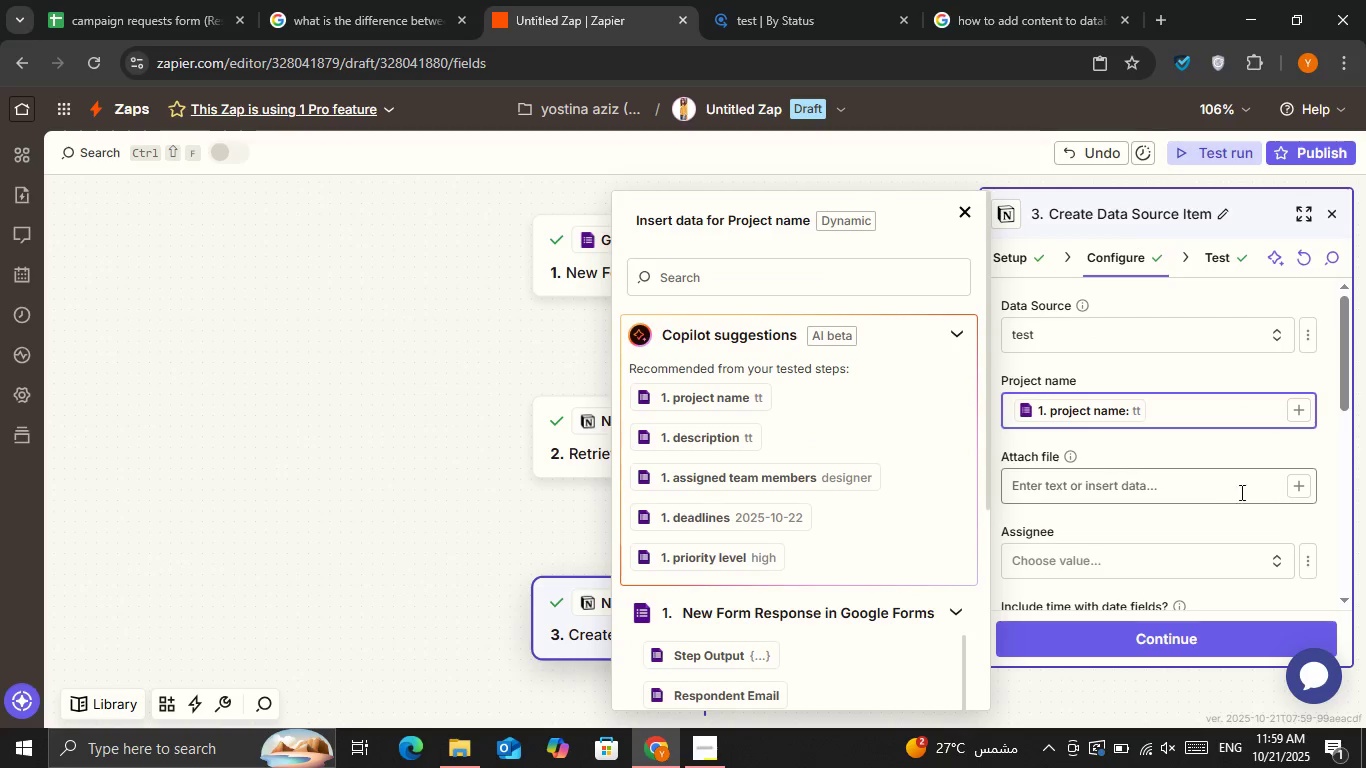 
scroll: coordinate [1207, 485], scroll_direction: down, amount: 1.0
 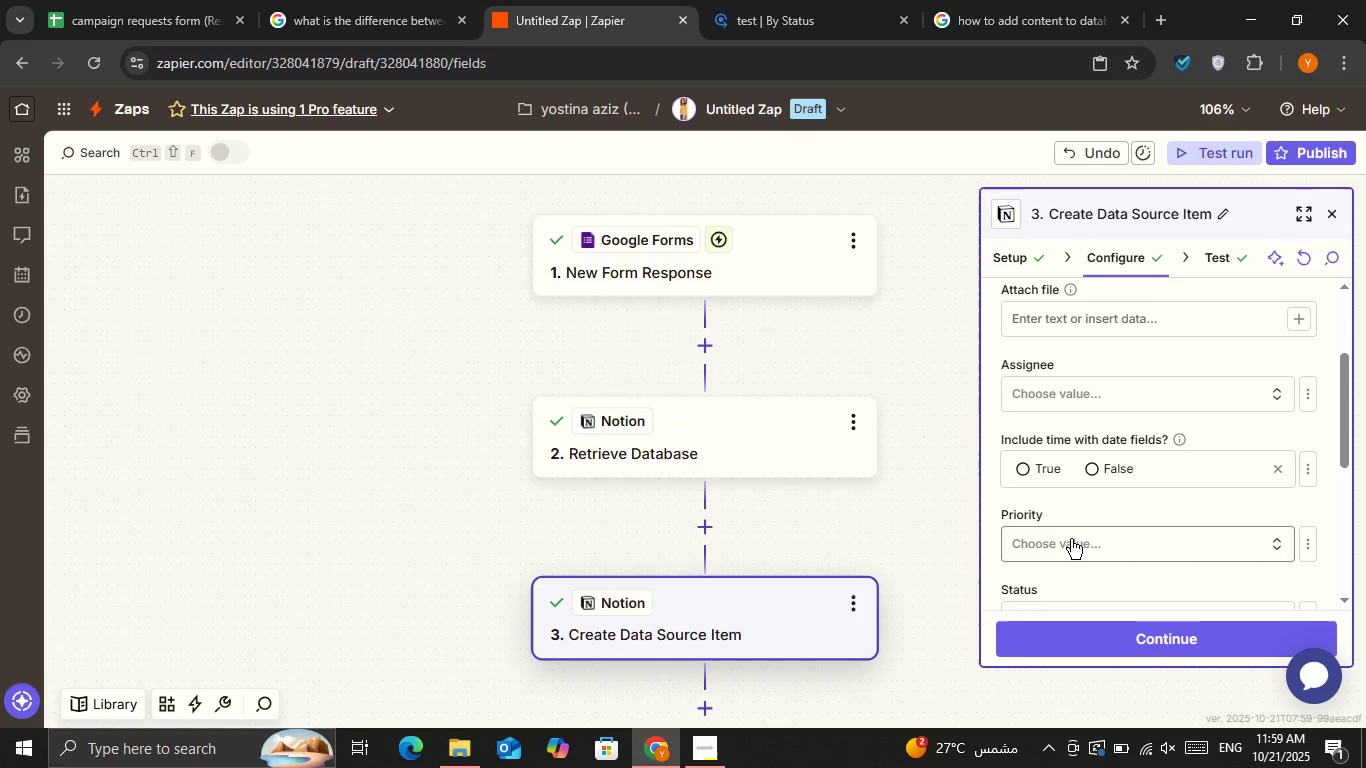 
left_click([1074, 539])
 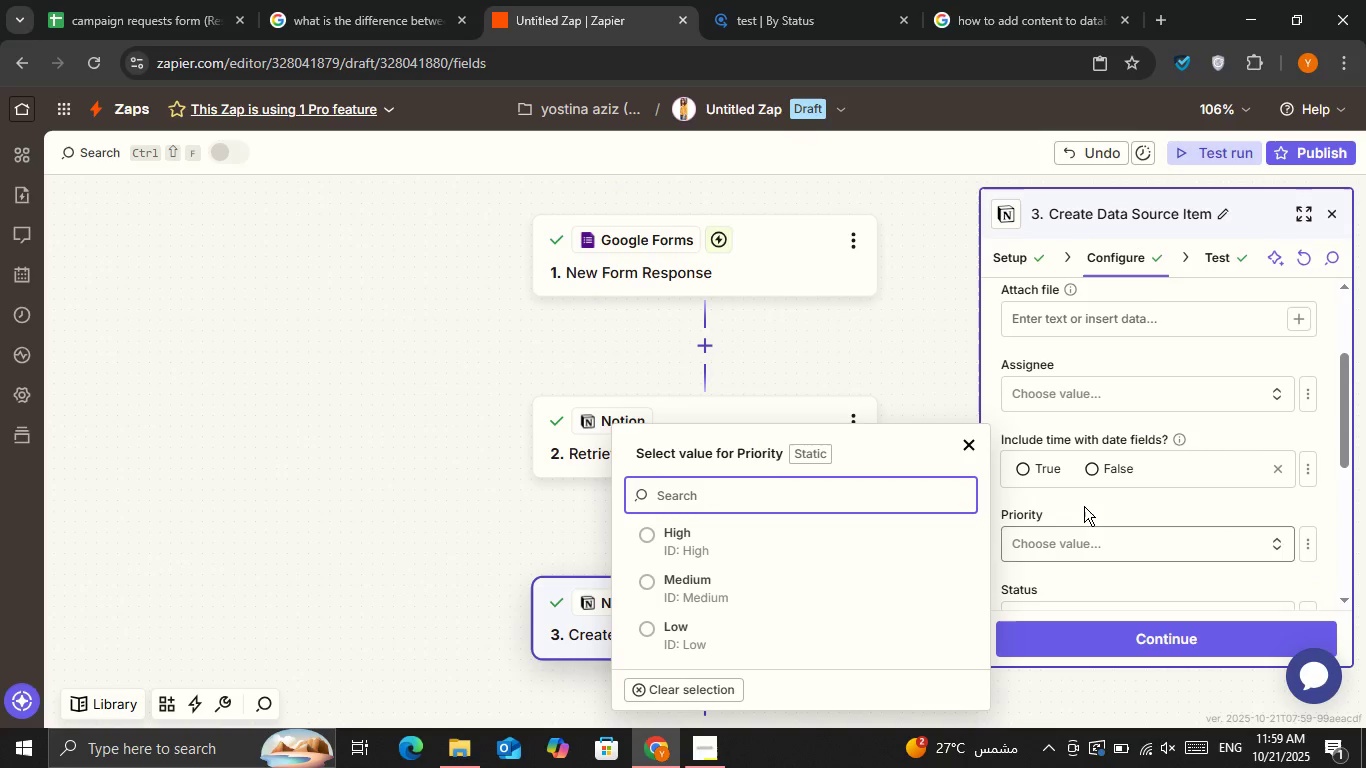 
left_click([1093, 470])
 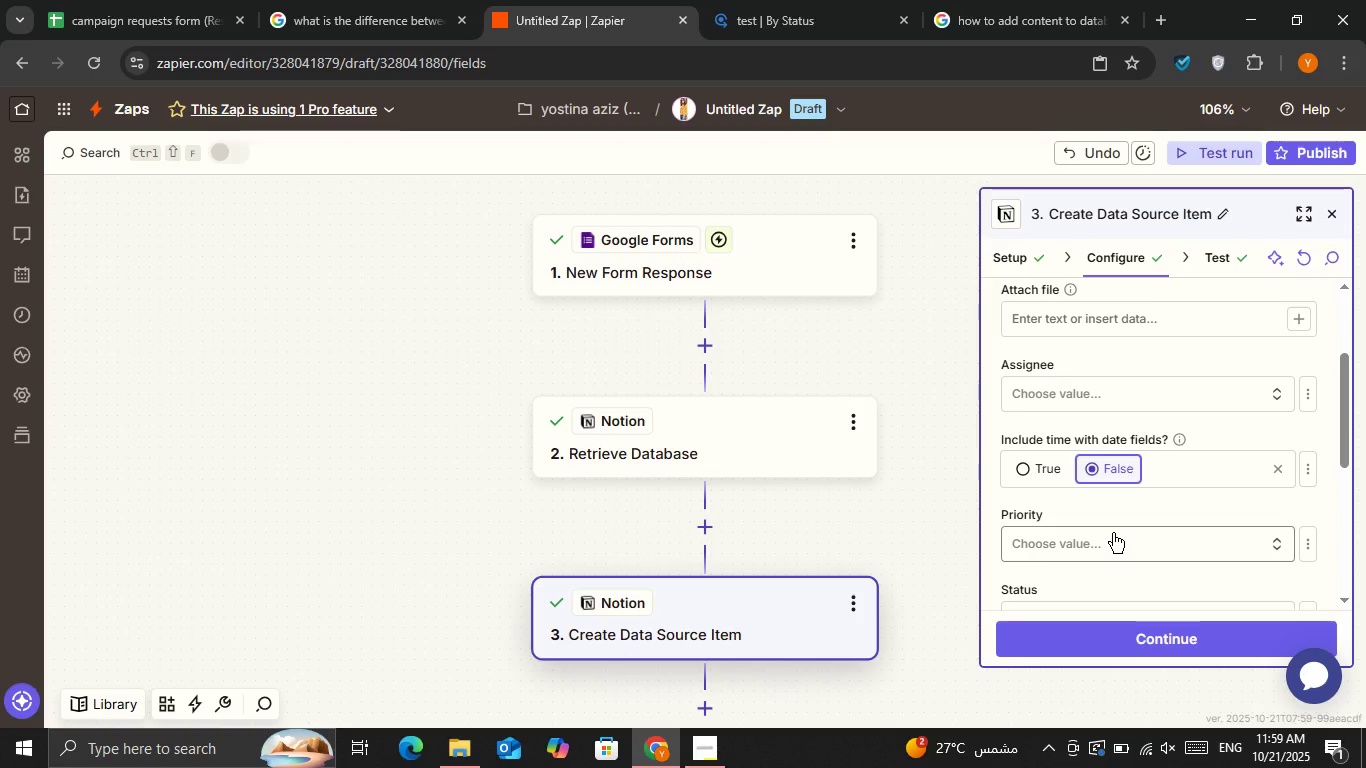 
left_click([1113, 533])
 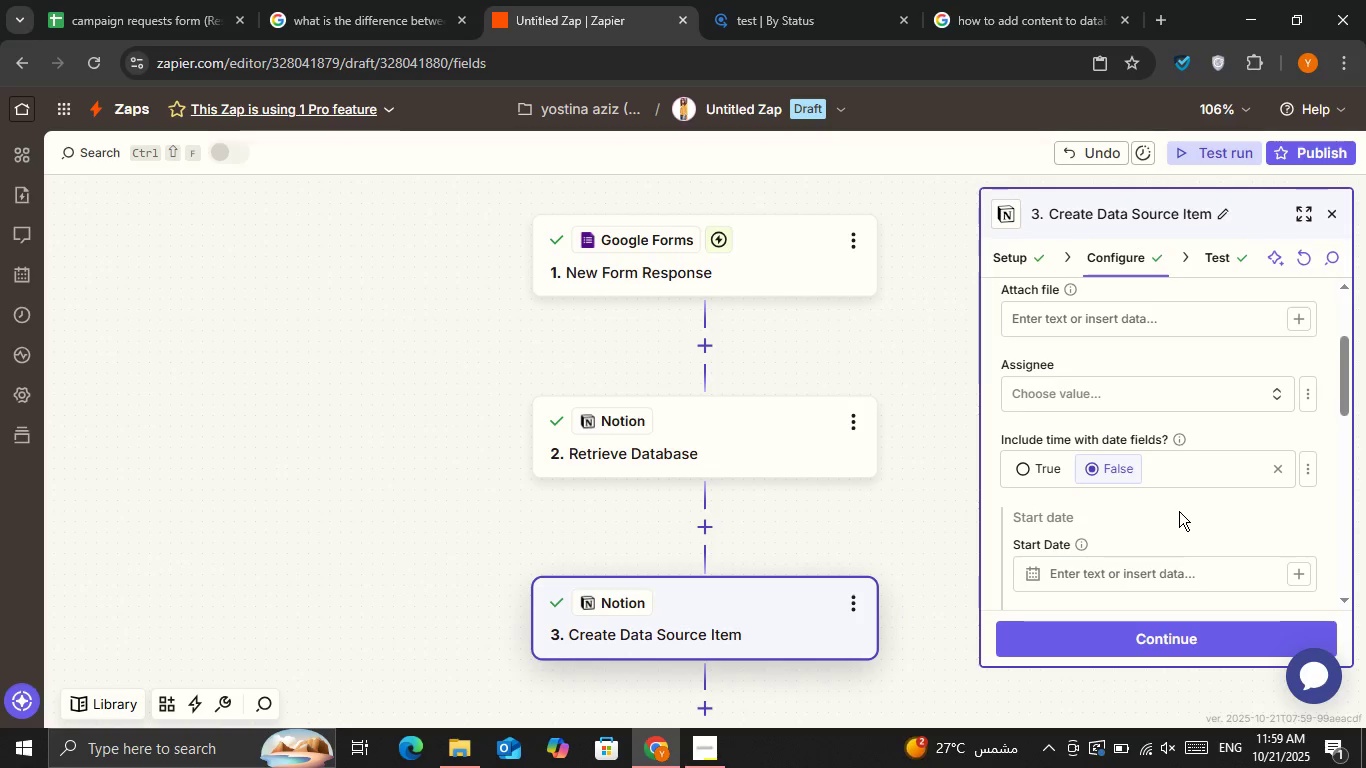 
scroll: coordinate [1179, 511], scroll_direction: down, amount: 2.0
 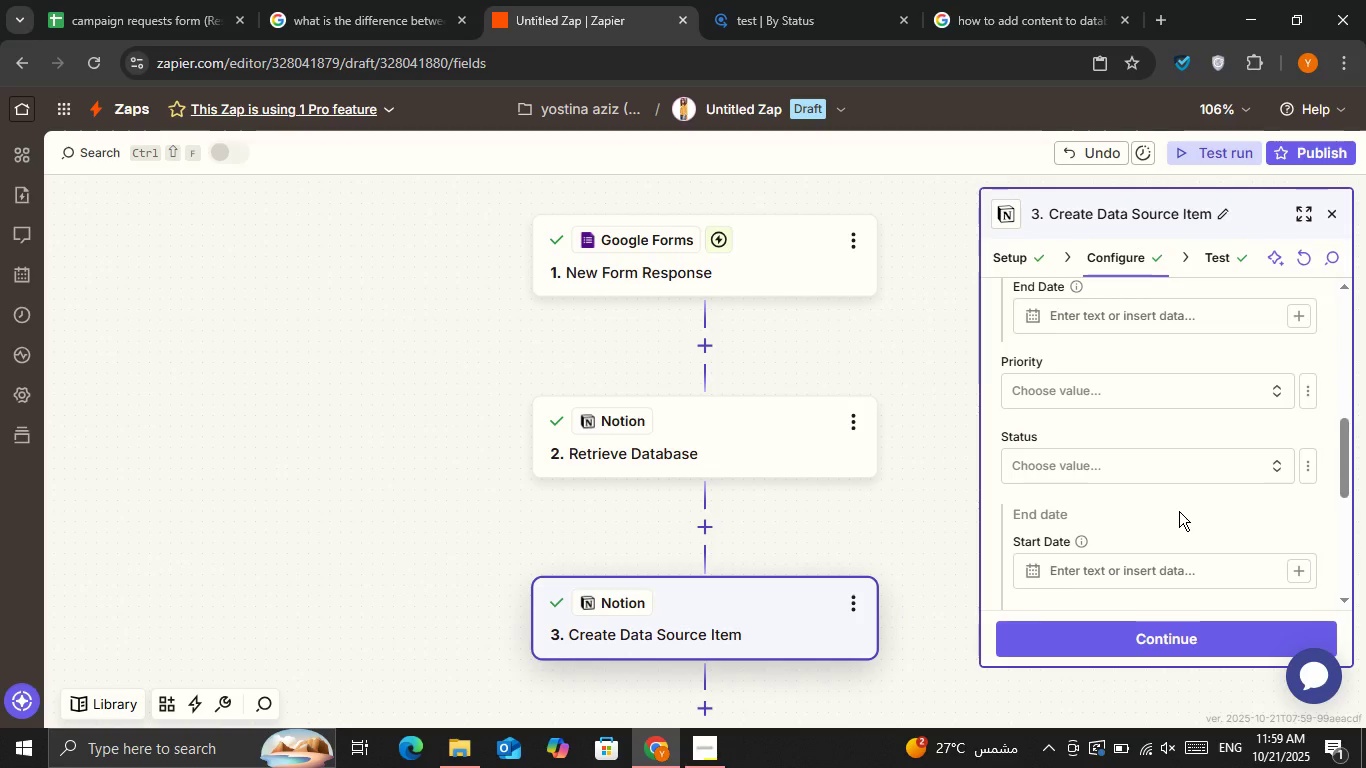 
scroll: coordinate [1179, 511], scroll_direction: up, amount: 1.0
 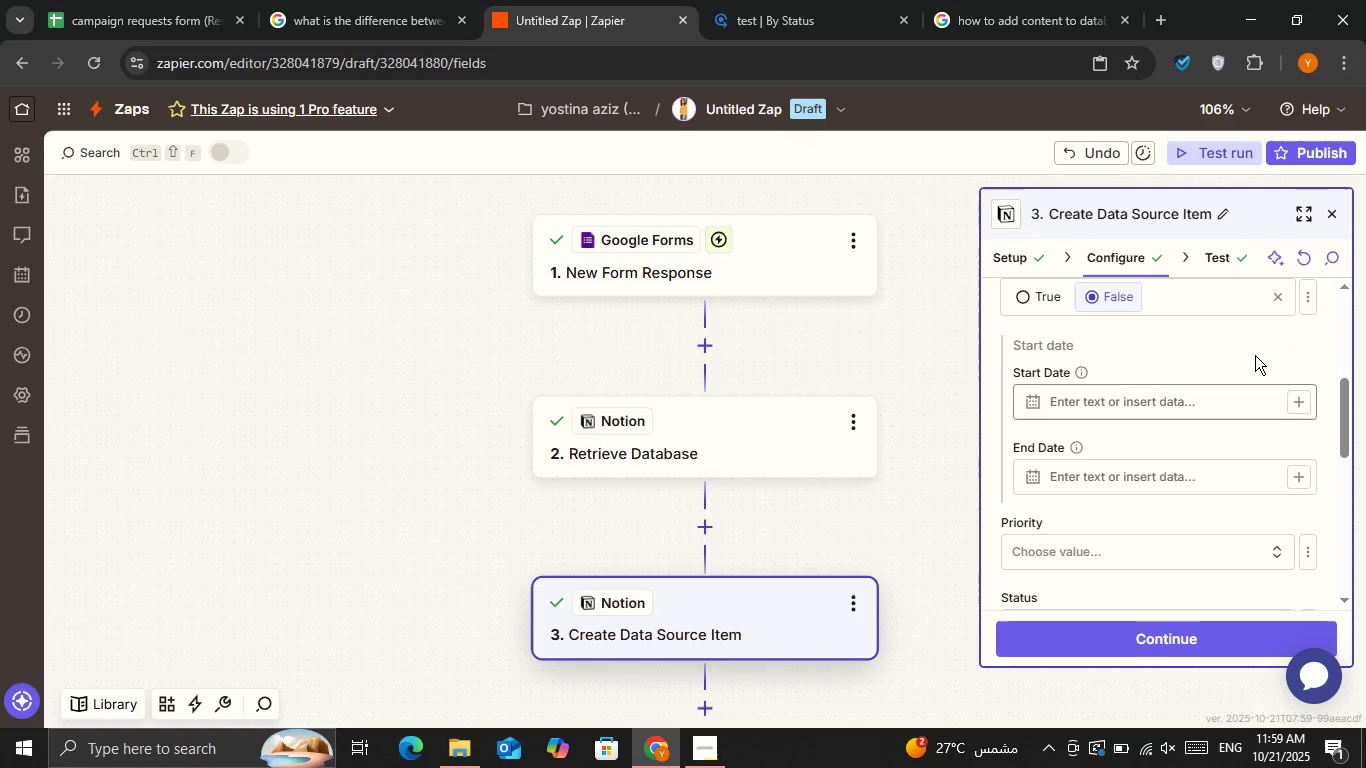 
left_click([1276, 295])
 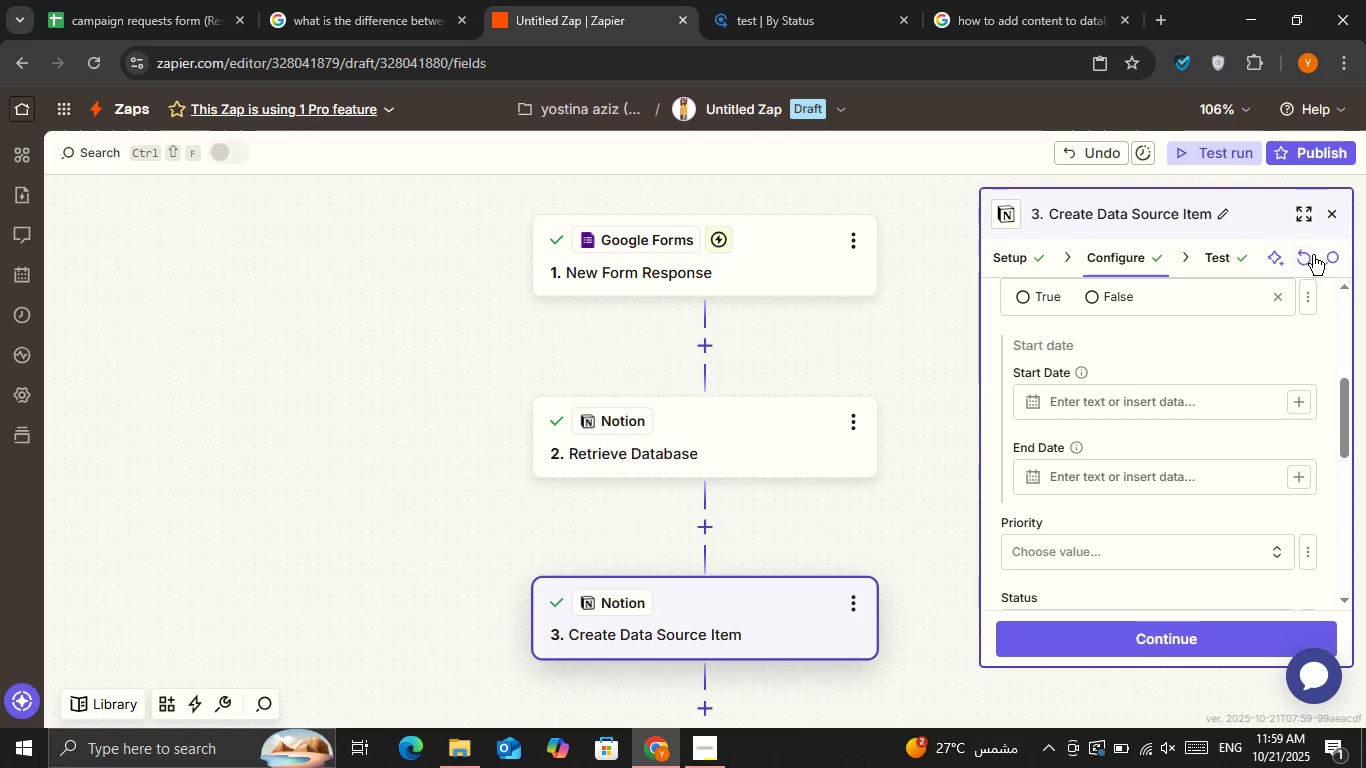 
left_click([1313, 255])
 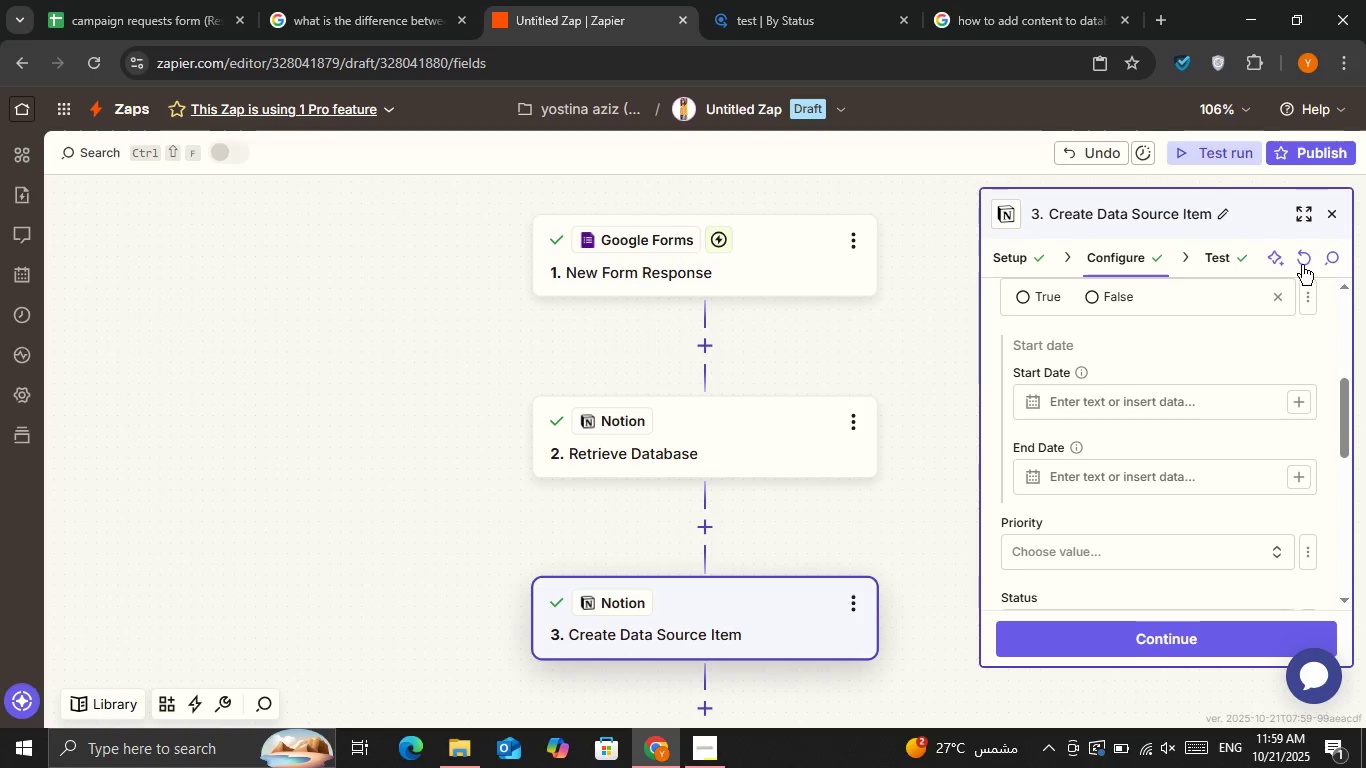 
left_click([1302, 258])
 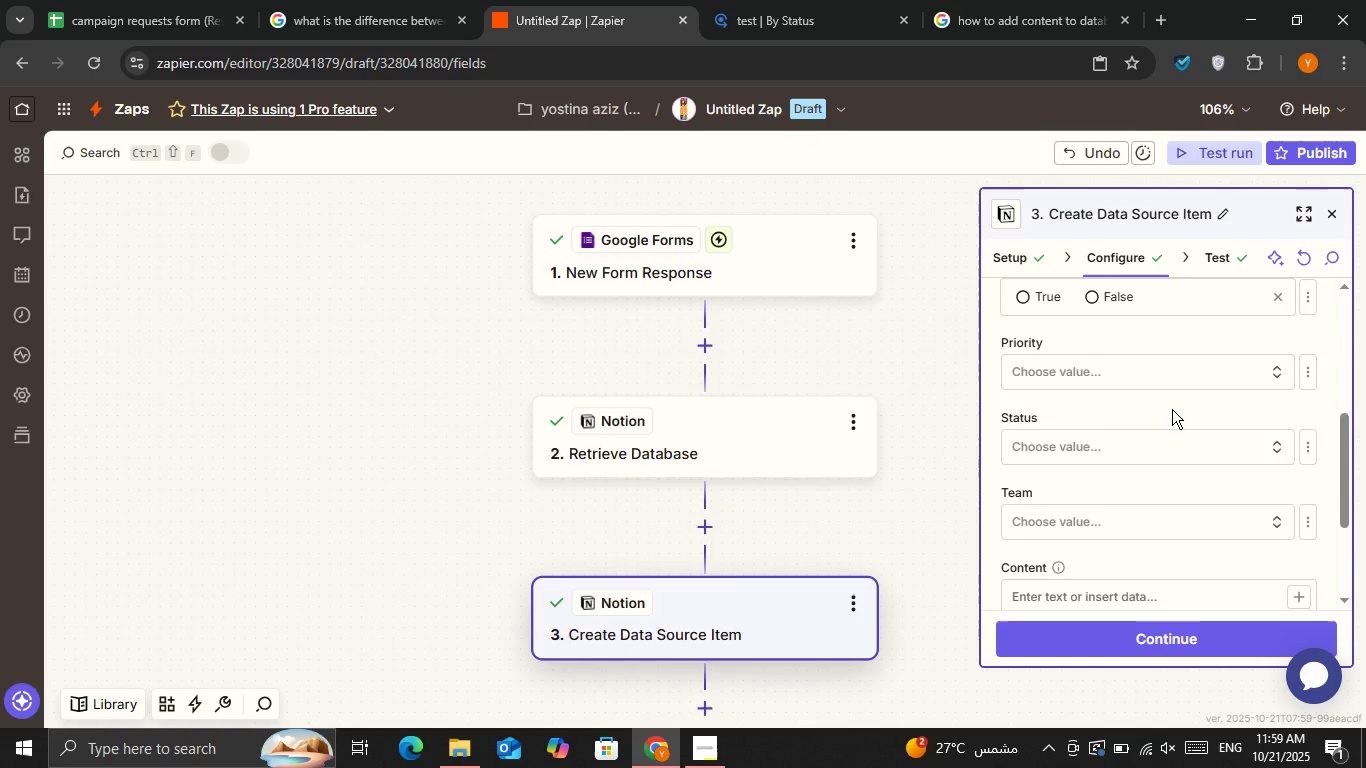 
scroll: coordinate [1172, 409], scroll_direction: up, amount: 2.0
 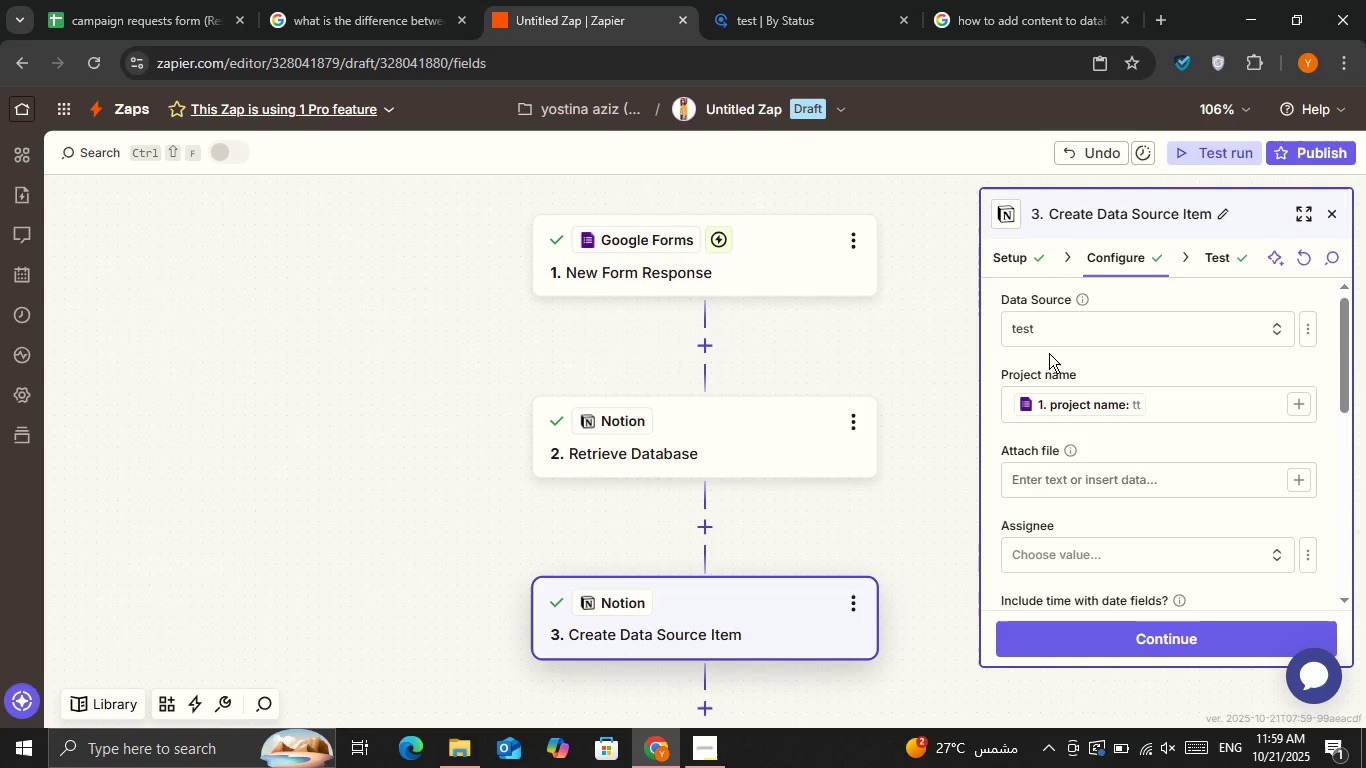 
left_click([1043, 326])
 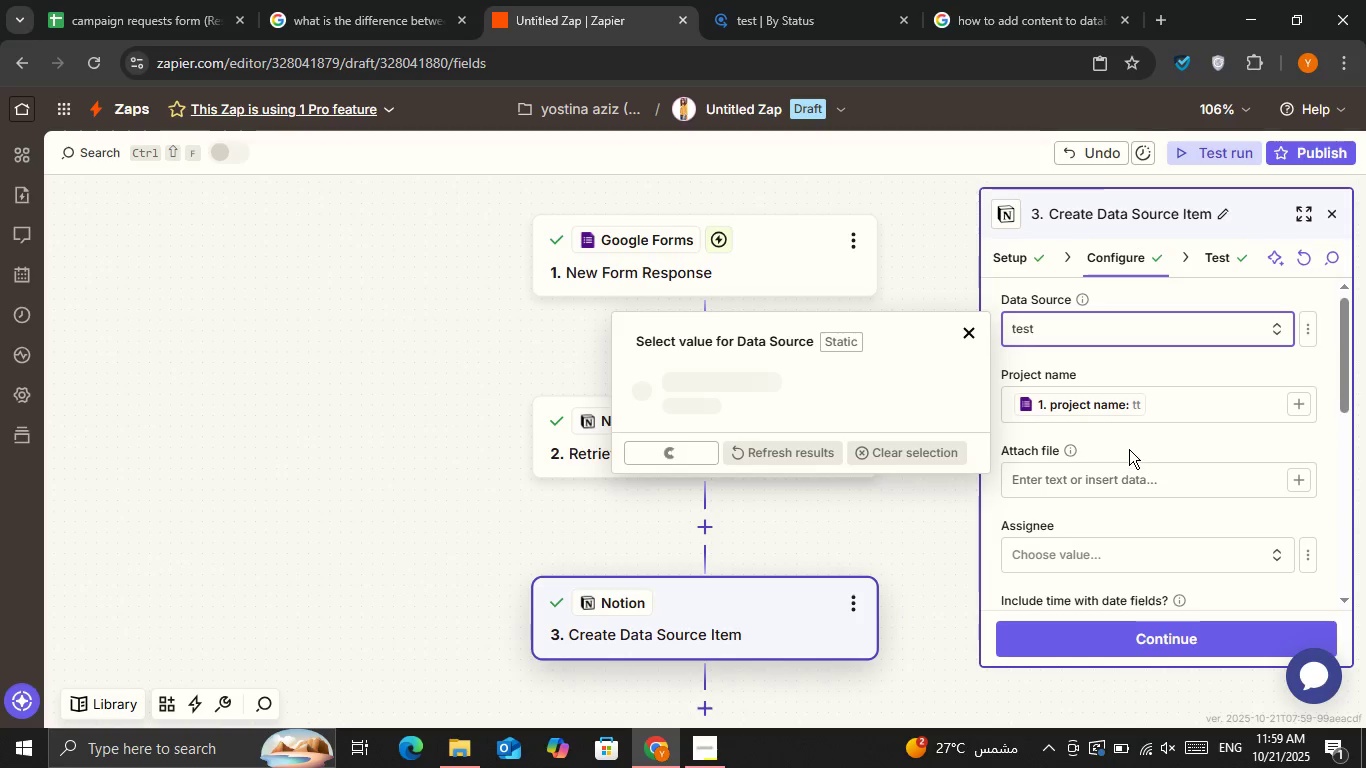 
left_click([1128, 460])
 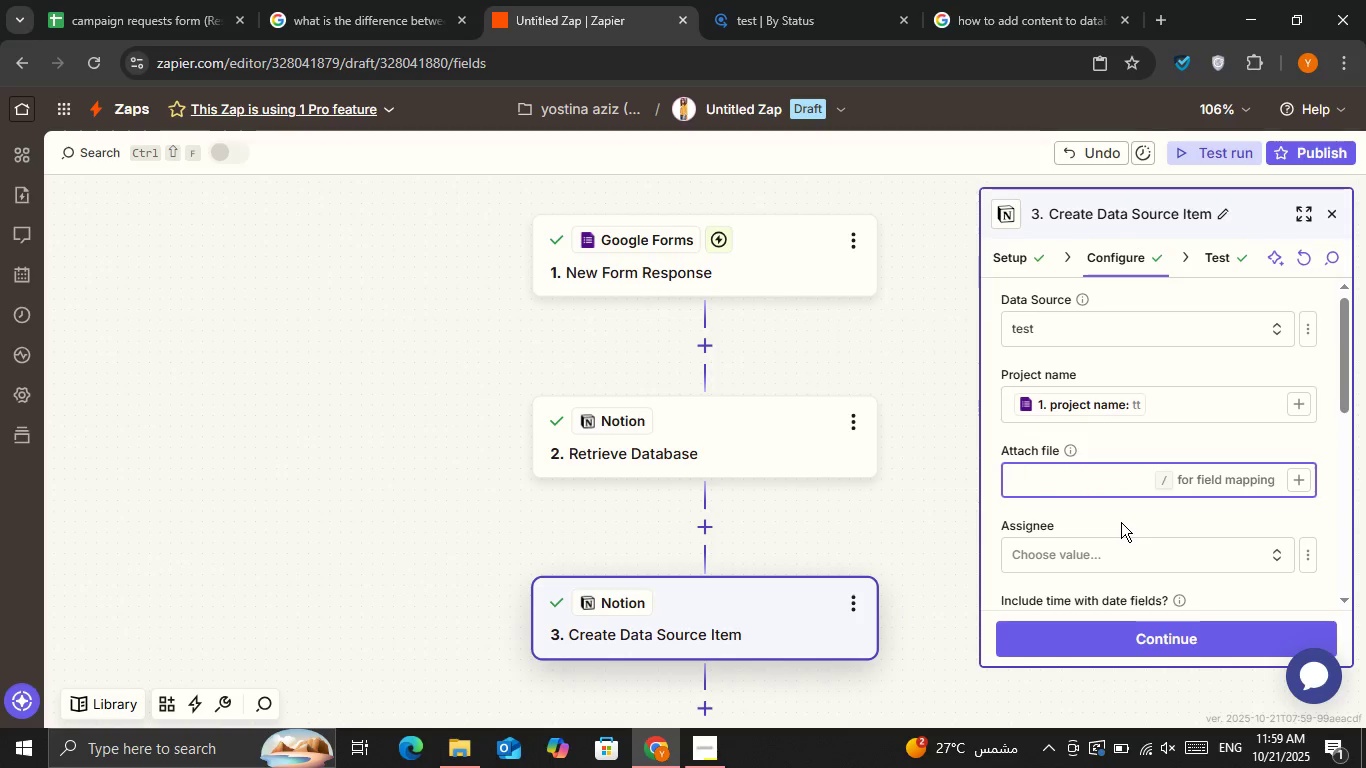 
left_click([1121, 522])
 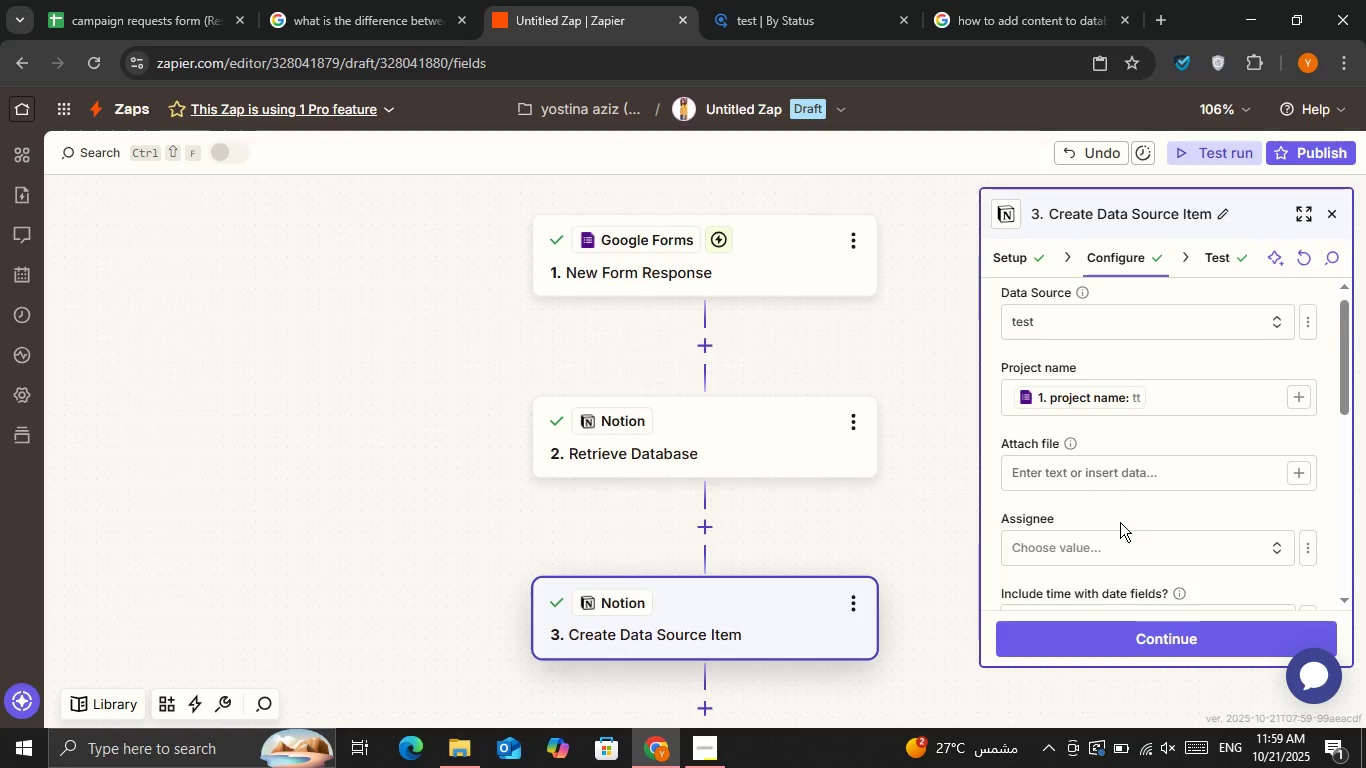 
scroll: coordinate [1121, 522], scroll_direction: down, amount: 1.0
 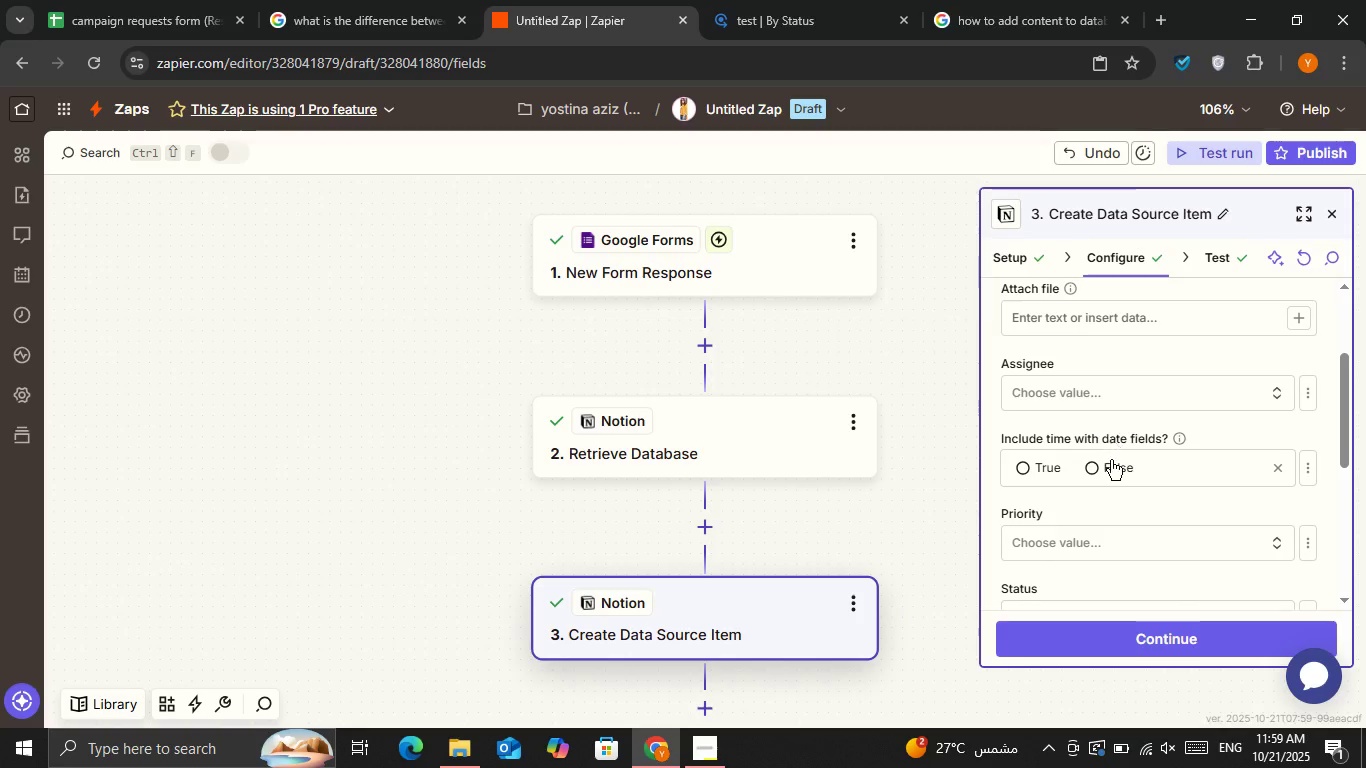 
left_click([1111, 471])
 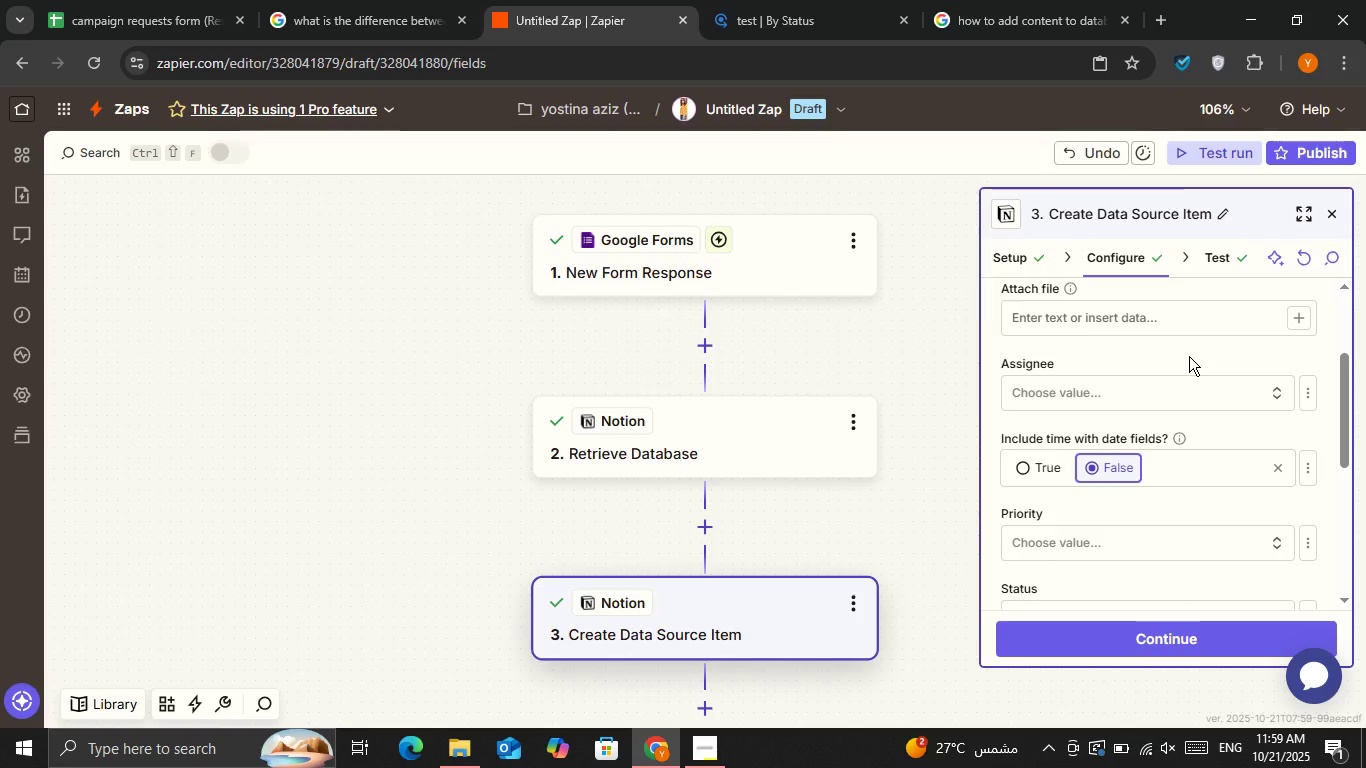 
scroll: coordinate [1199, 384], scroll_direction: down, amount: 1.0
 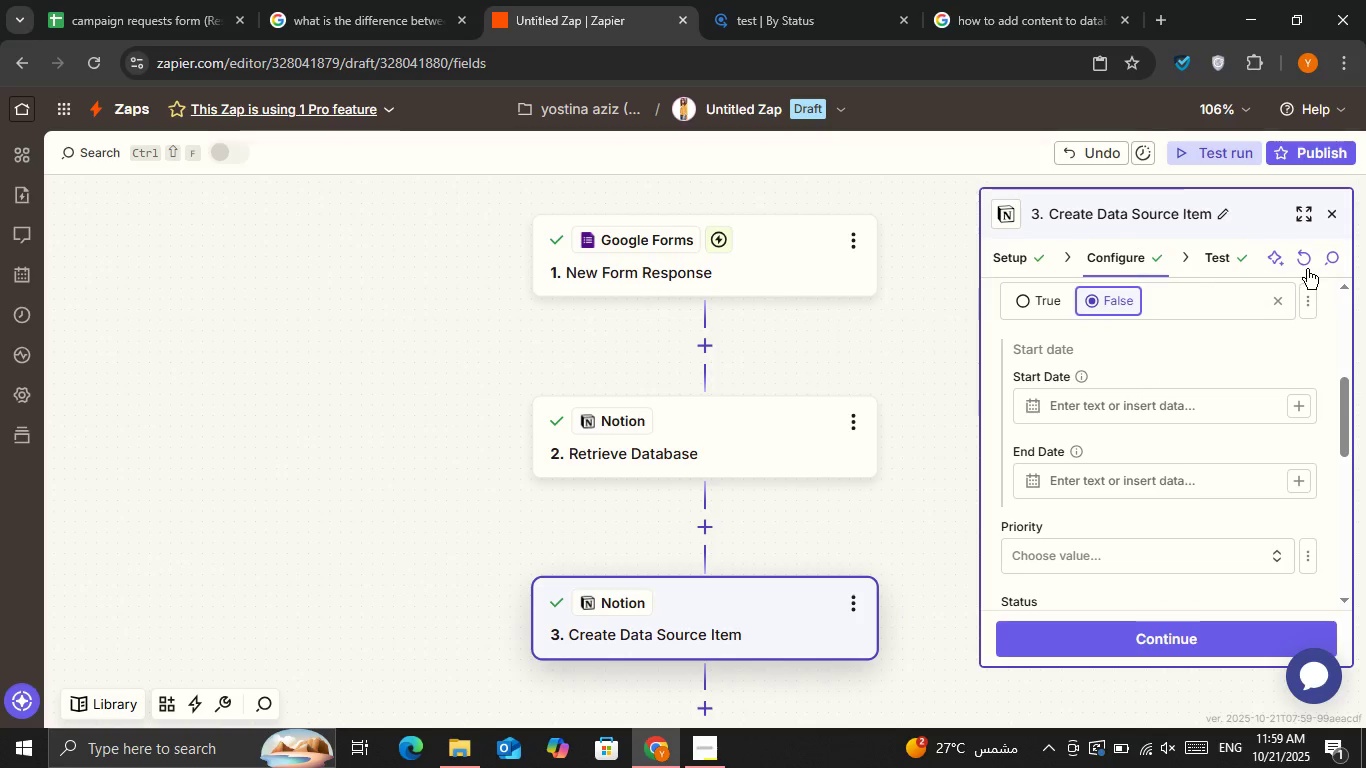 
left_click([1308, 268])
 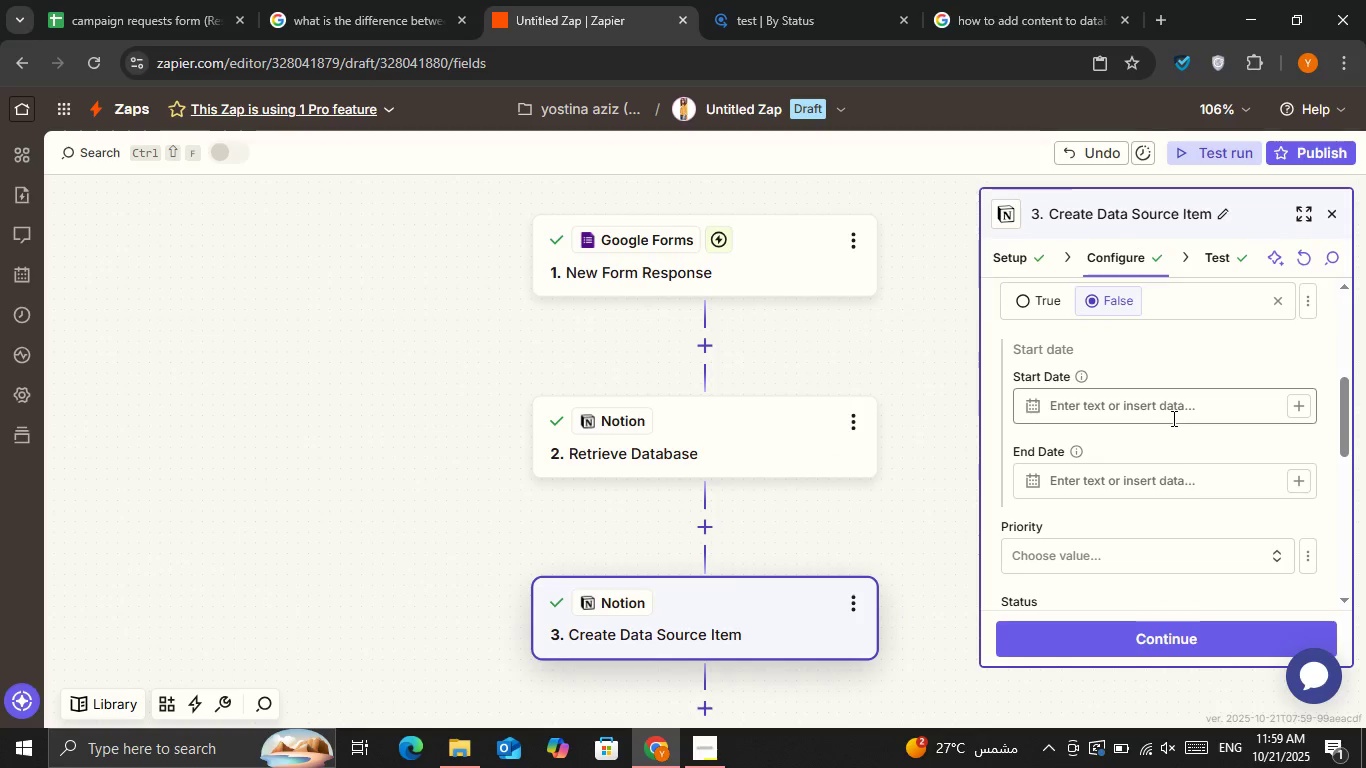 
mouse_move([1120, 377])
 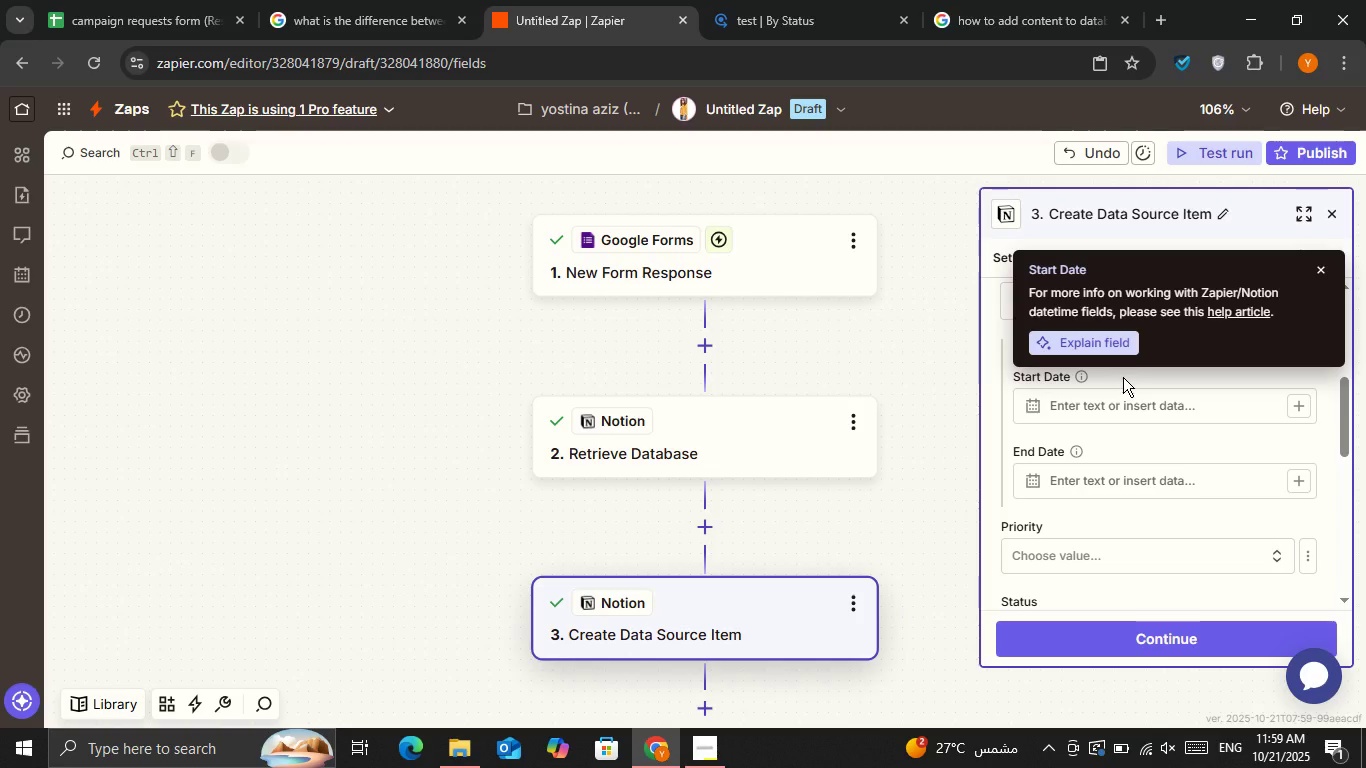 
left_click([1123, 377])
 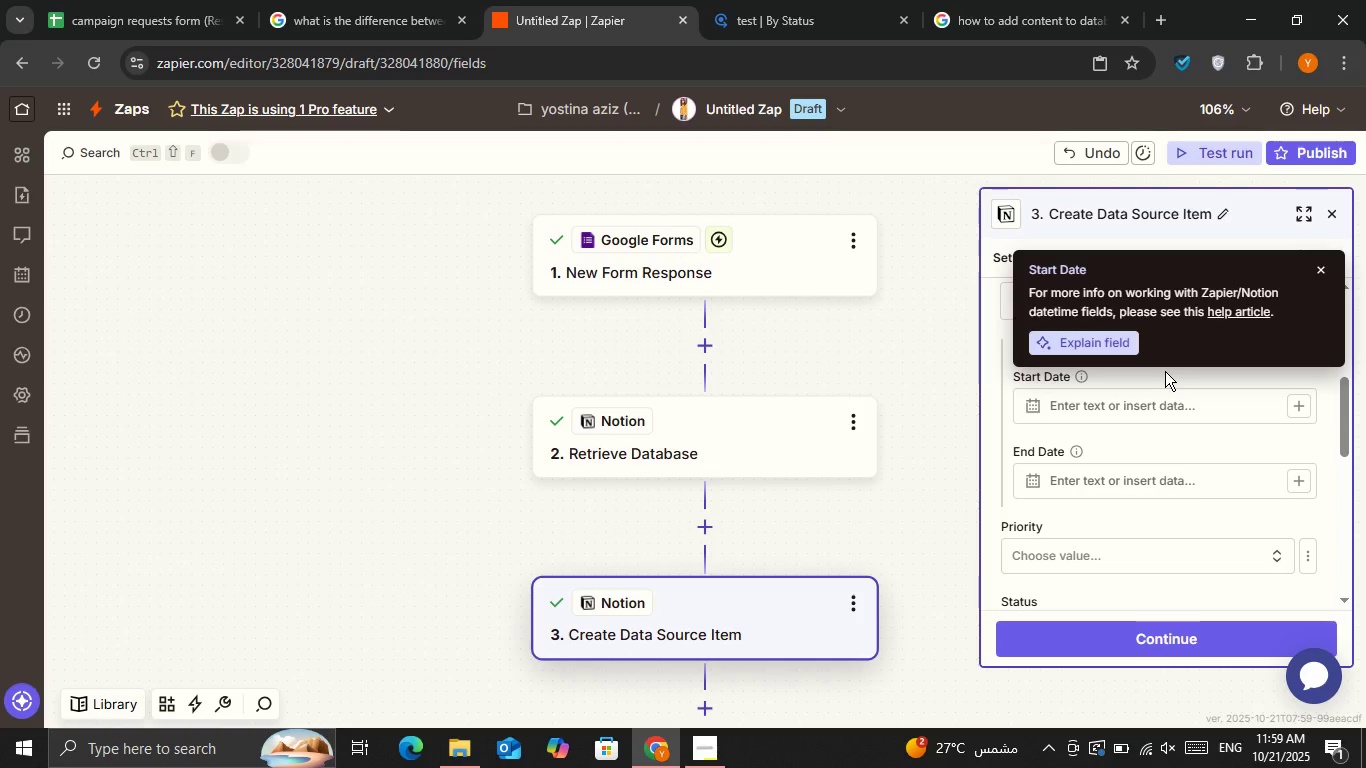 
left_click([1165, 371])
 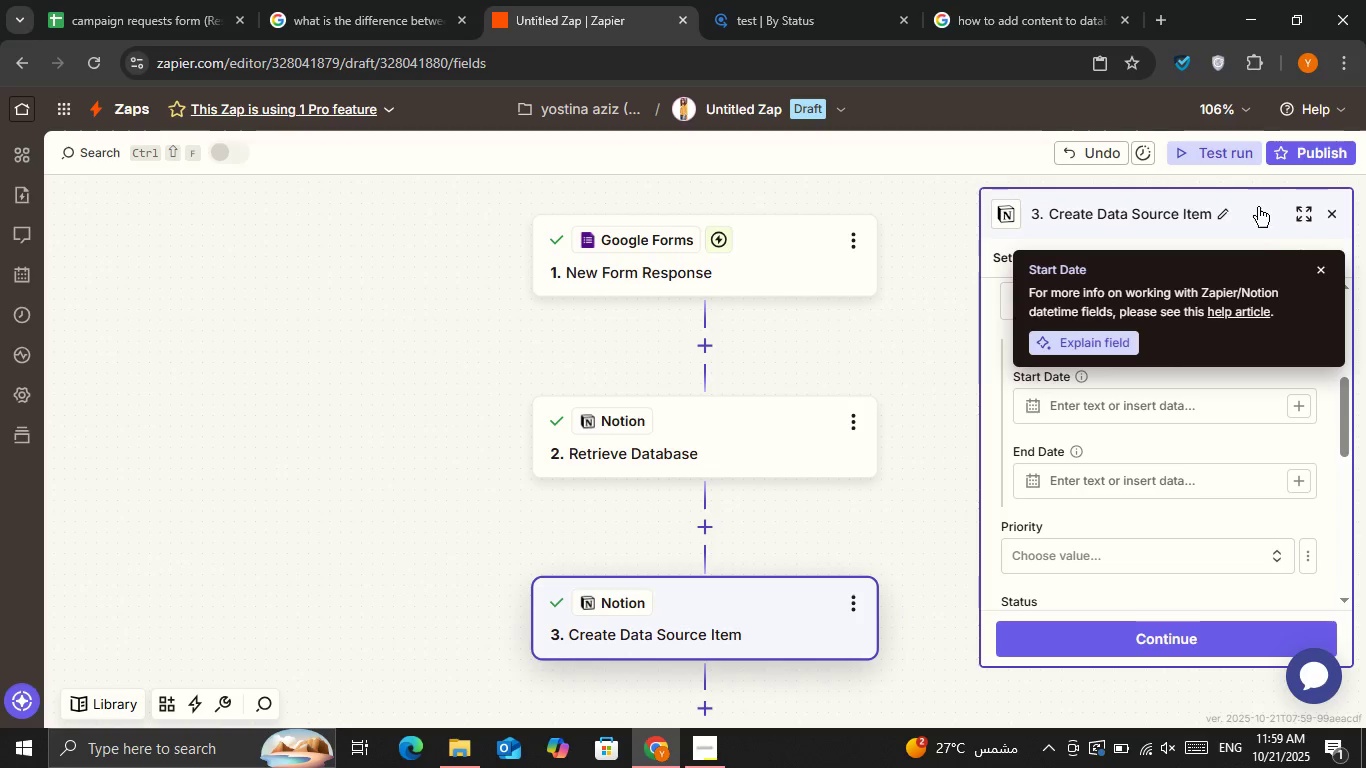 
double_click([1253, 241])
 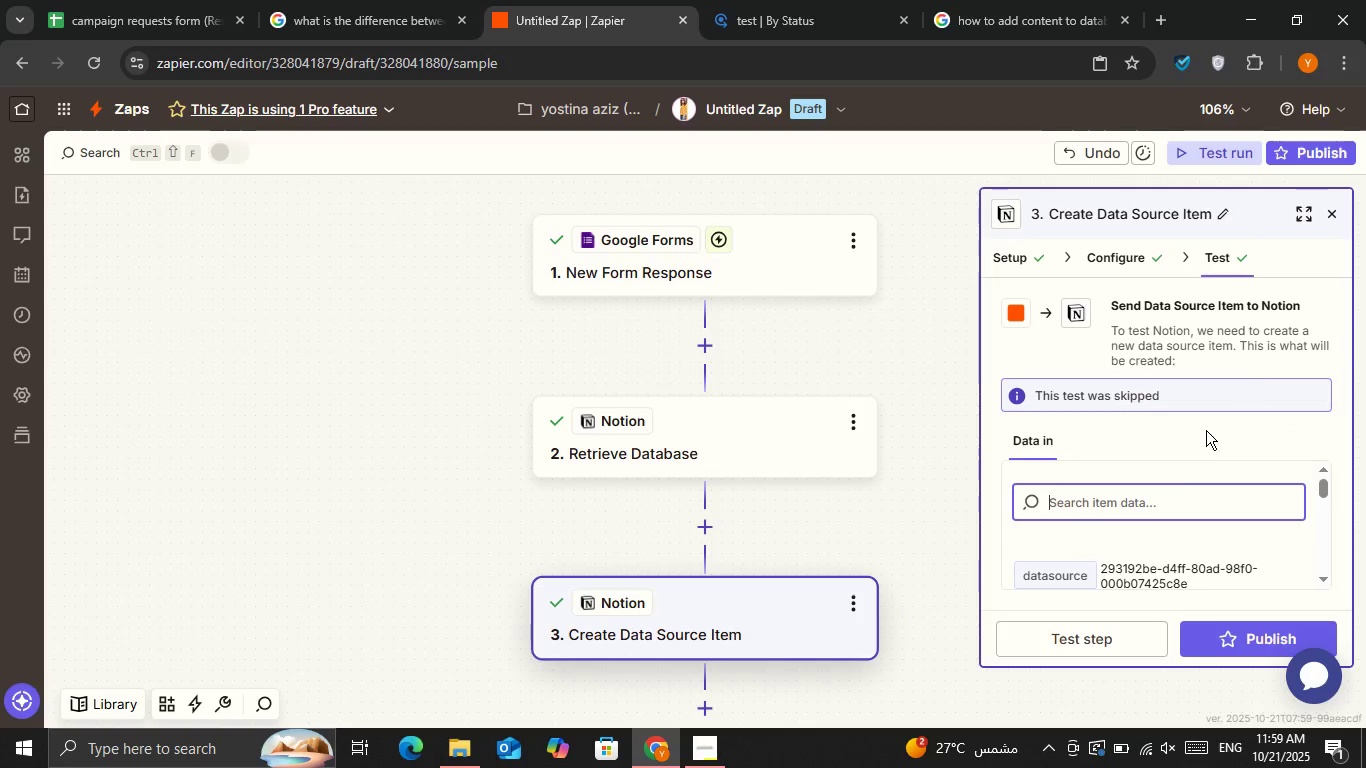 
scroll: coordinate [1170, 461], scroll_direction: down, amount: 1.0
 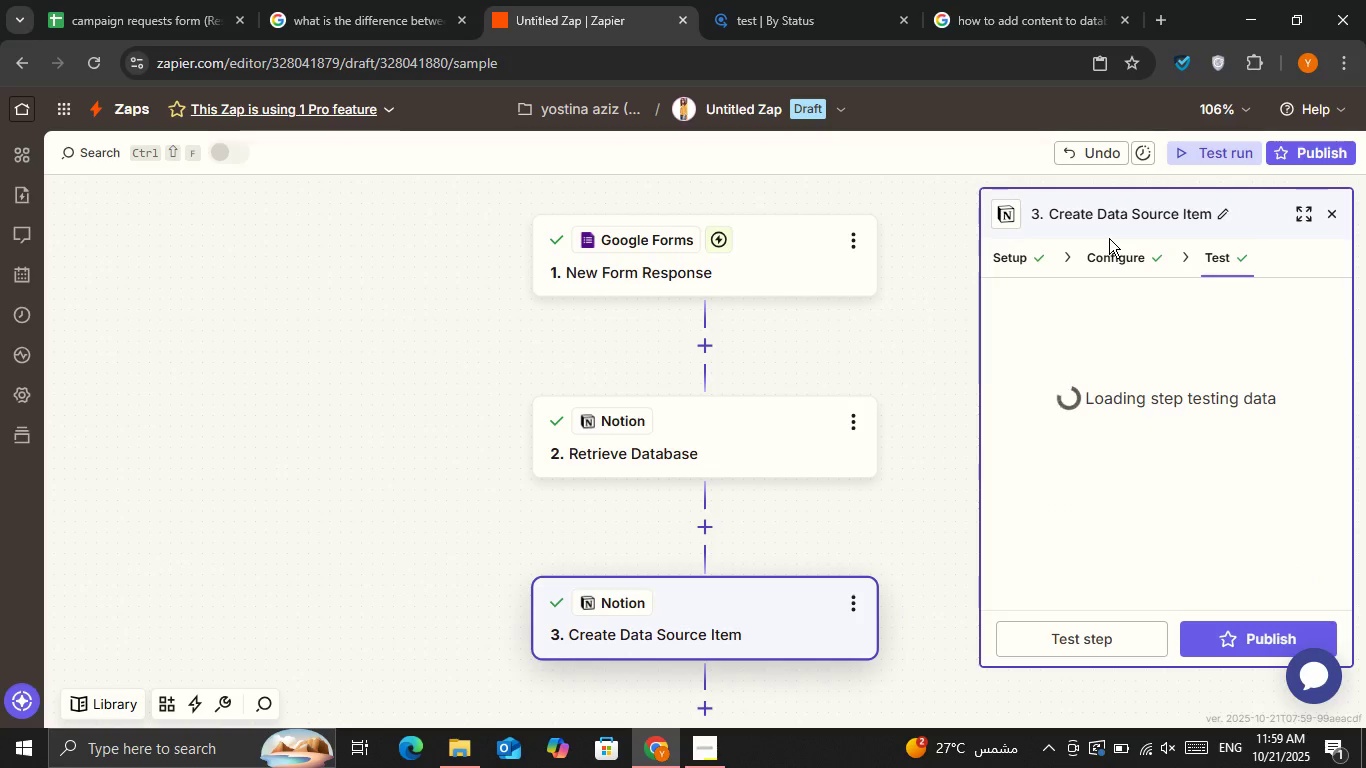 
double_click([1109, 252])
 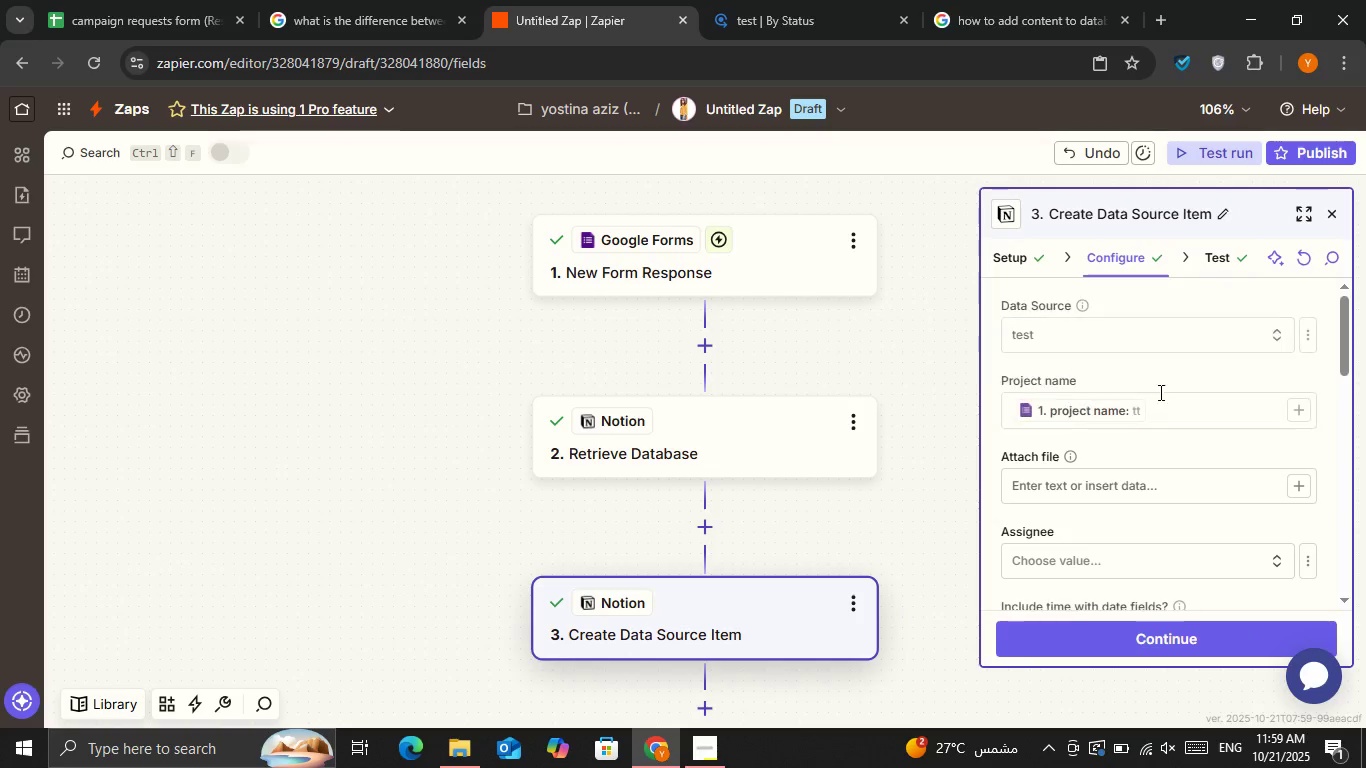 
scroll: coordinate [1156, 395], scroll_direction: down, amount: 2.0
 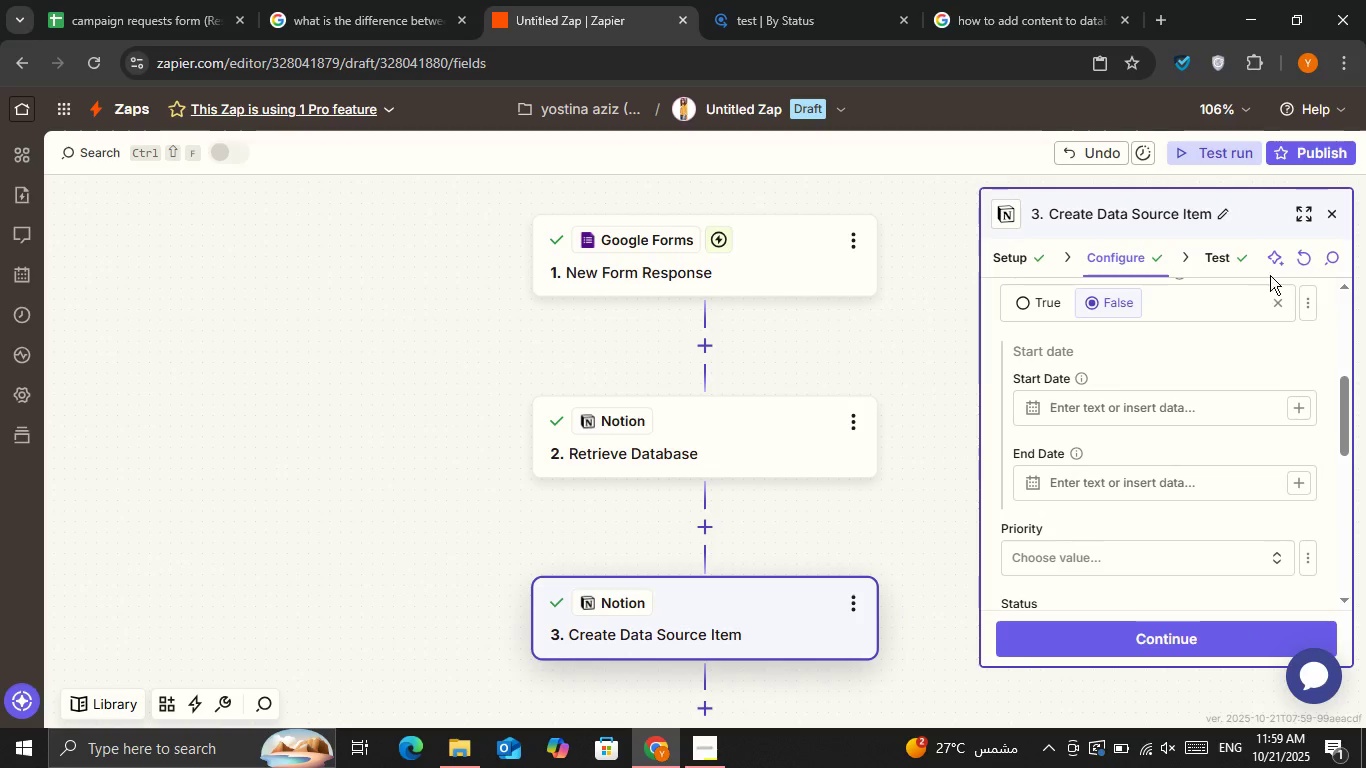 
left_click([1296, 261])
 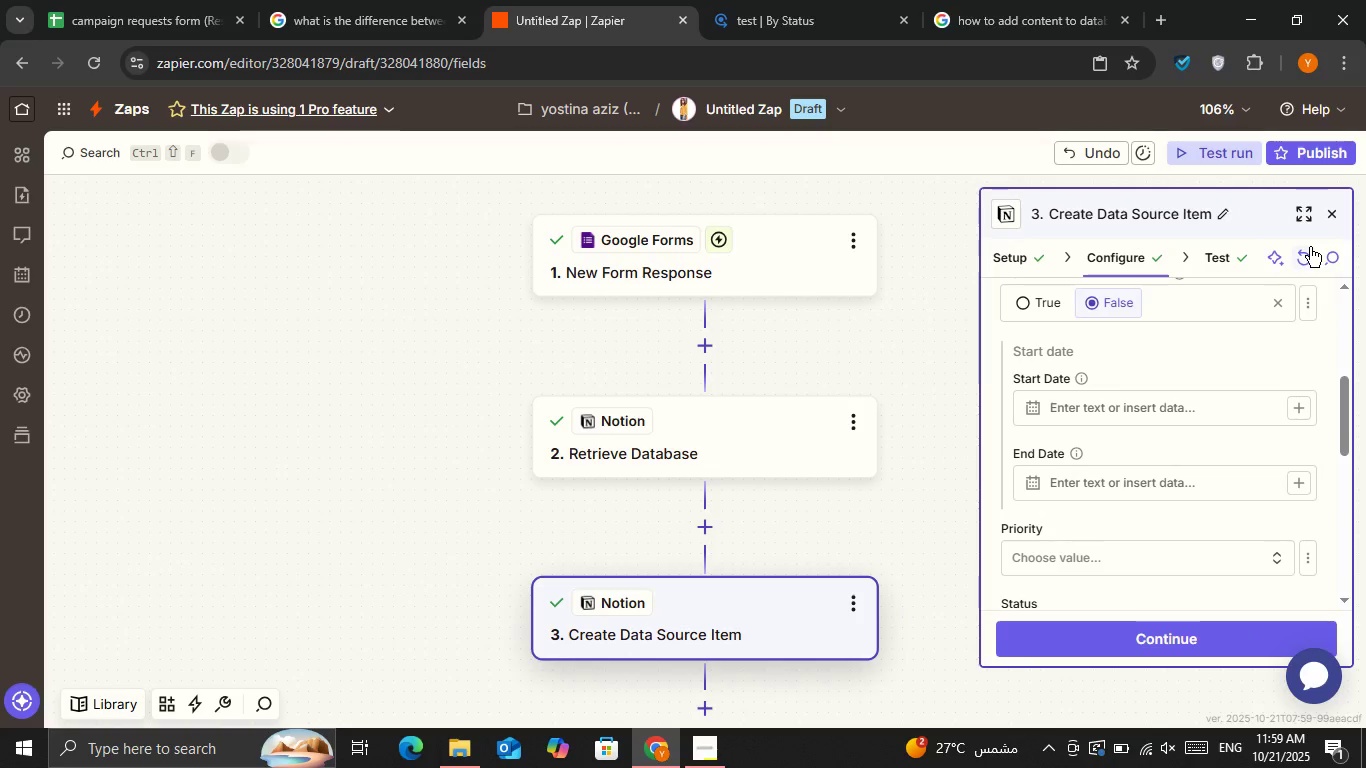 
double_click([1310, 247])
 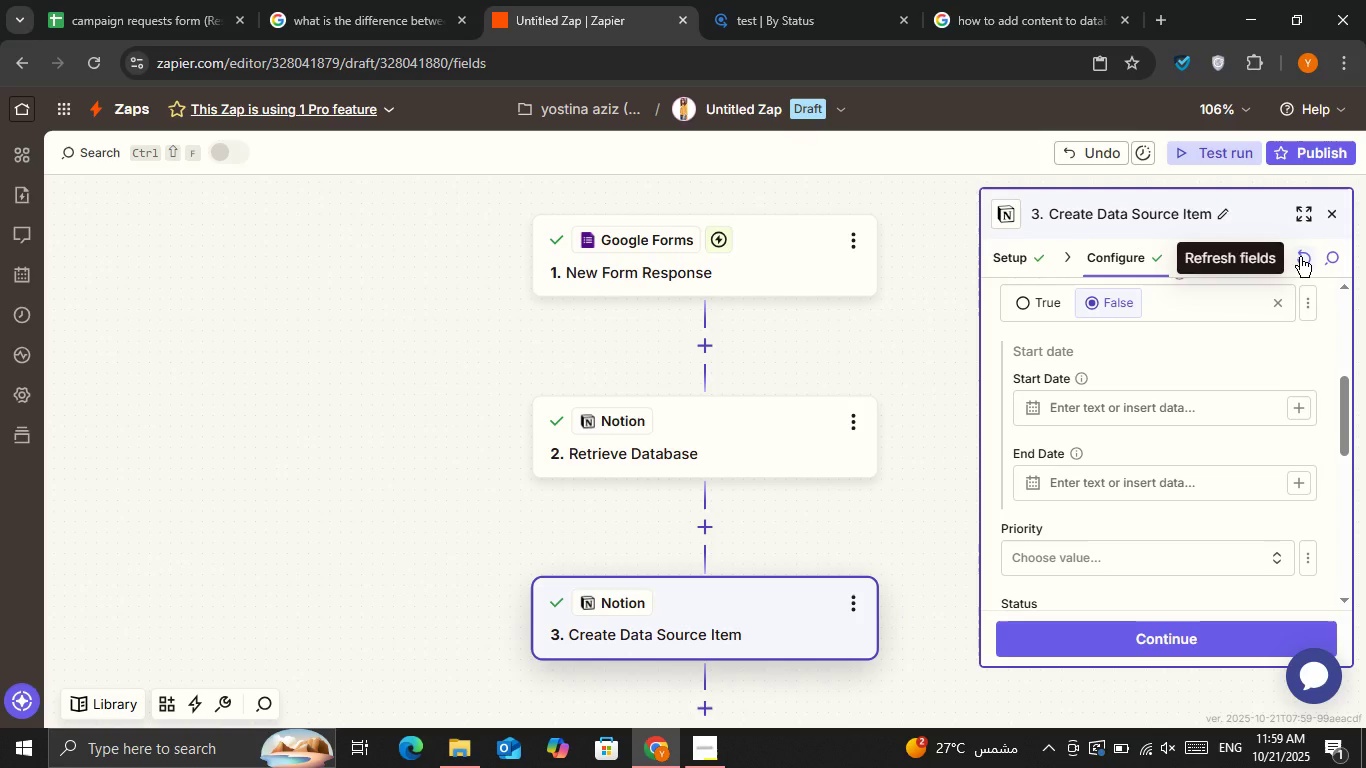 
double_click([1300, 257])
 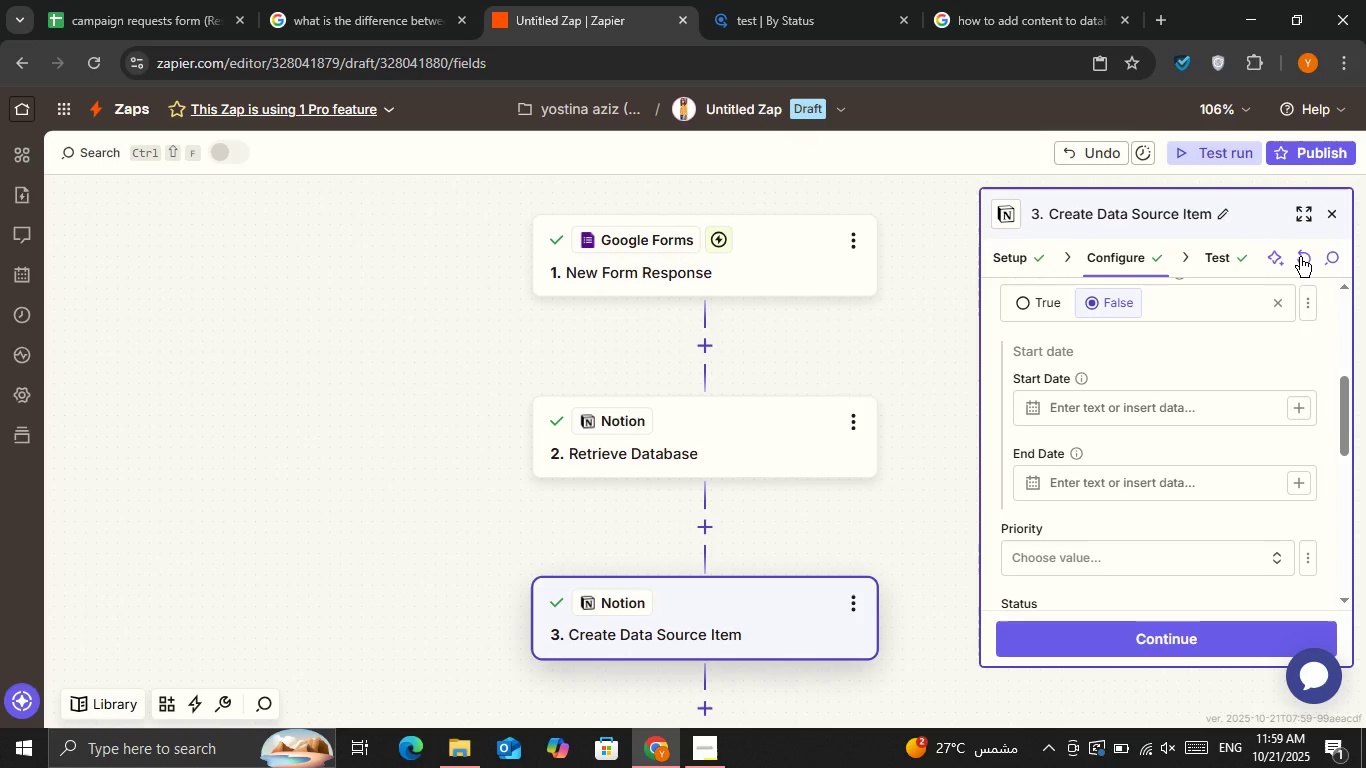 
triple_click([1300, 257])
 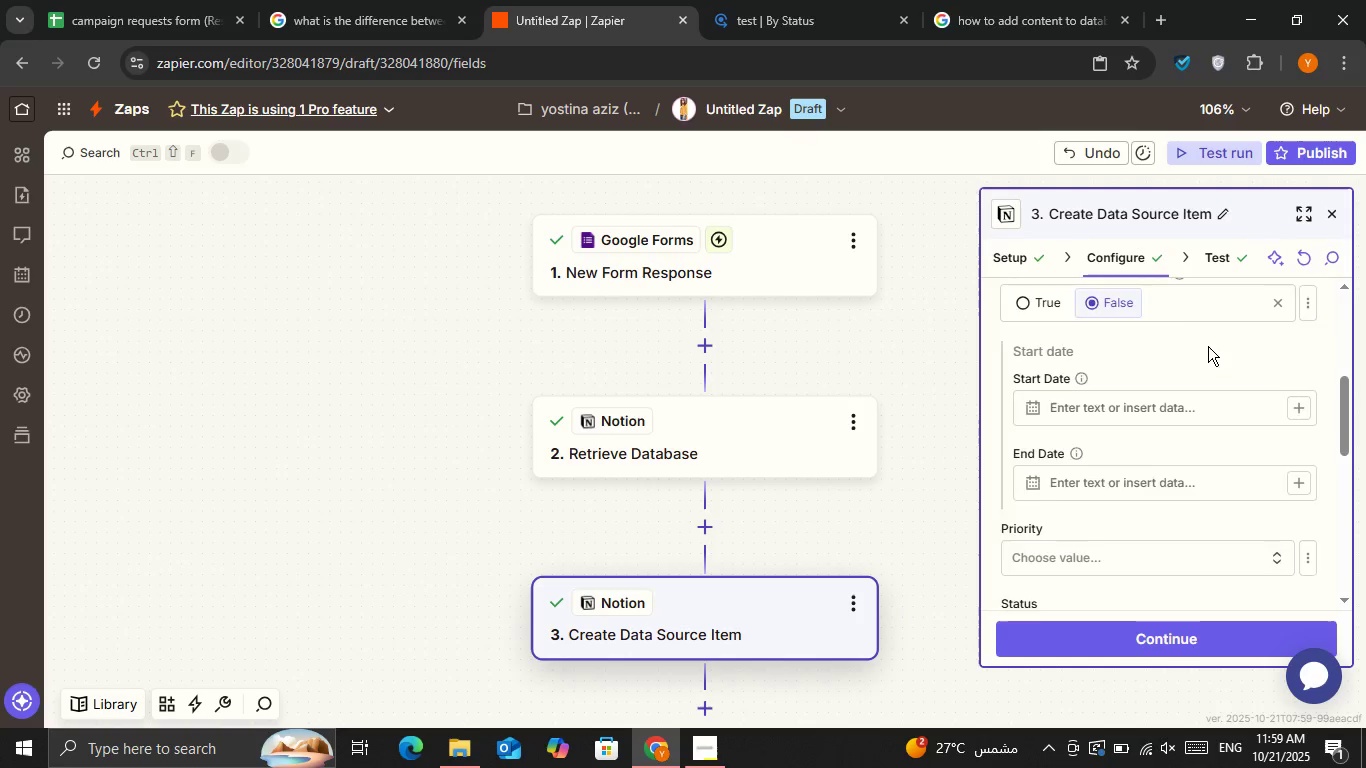 
scroll: coordinate [1208, 346], scroll_direction: up, amount: 5.0
 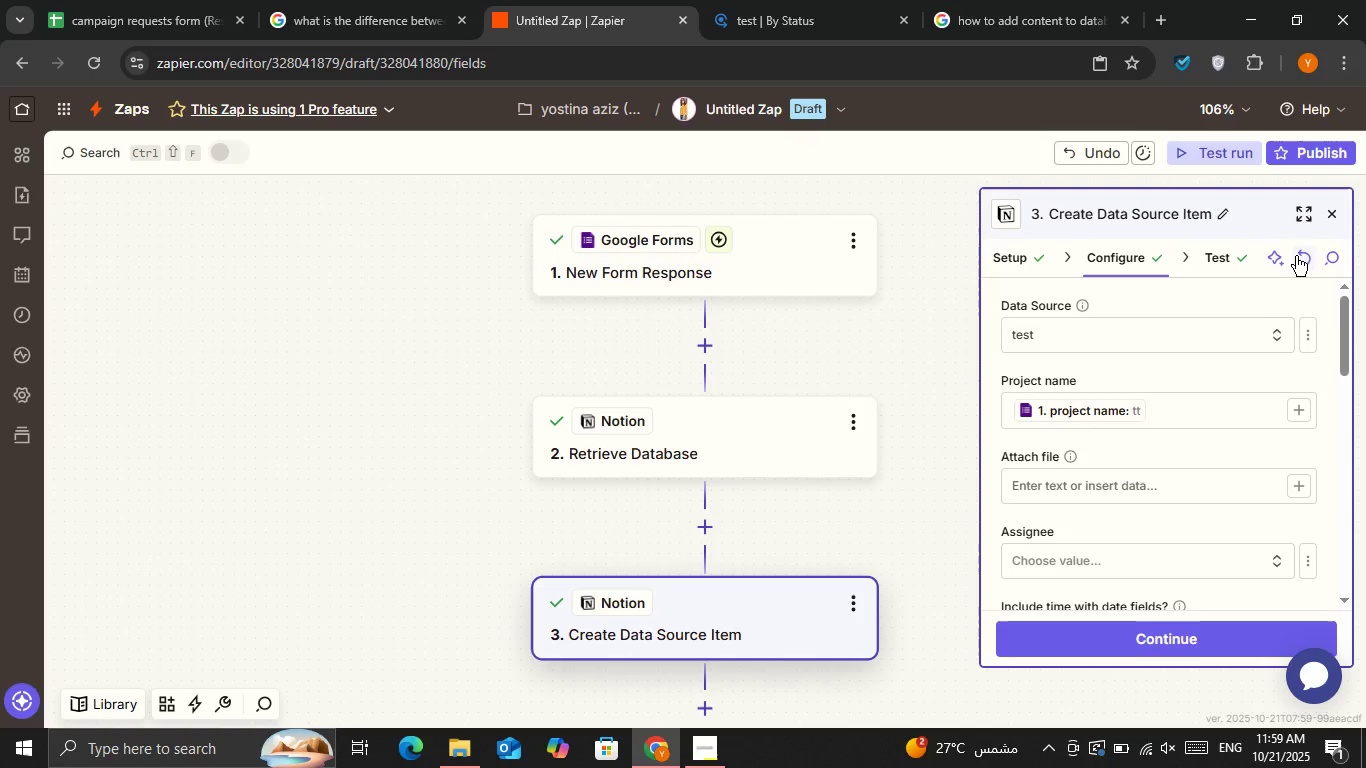 
double_click([1296, 255])
 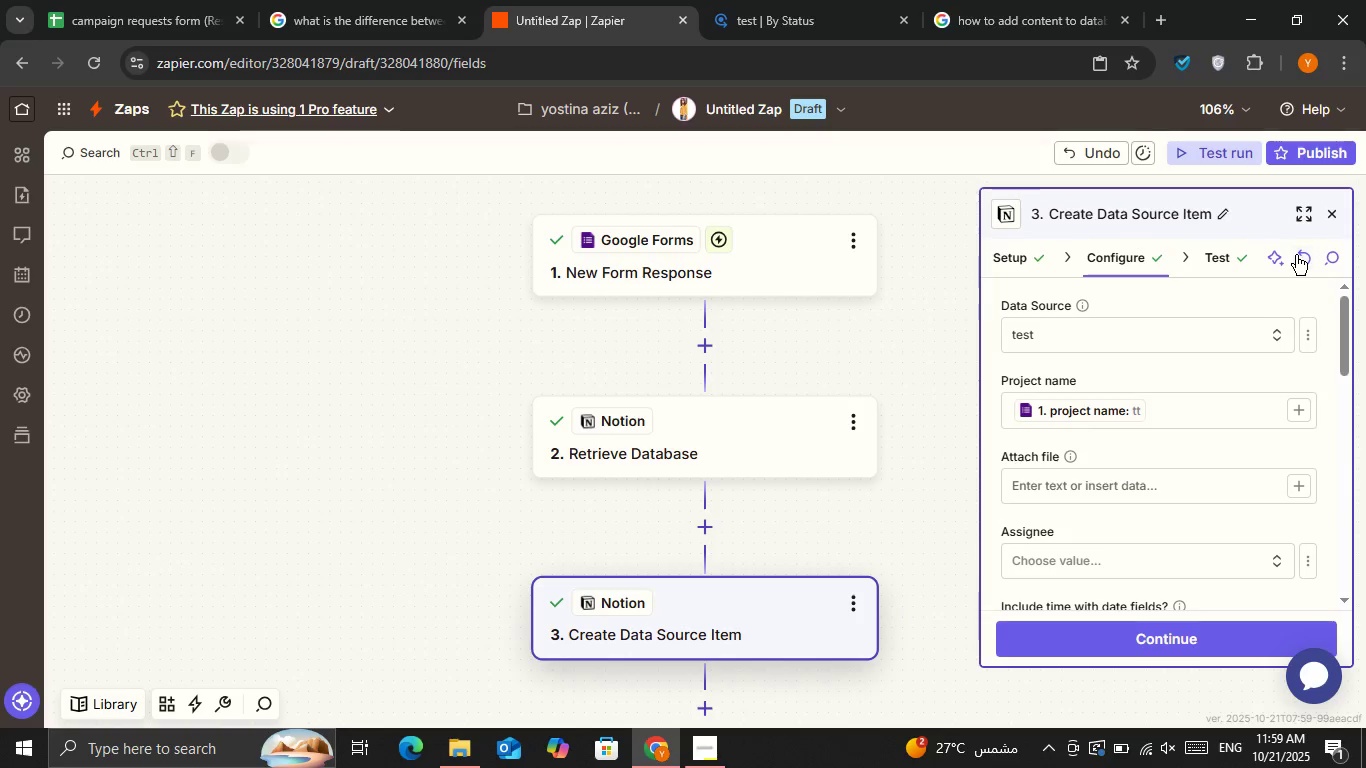 
triple_click([1296, 255])
 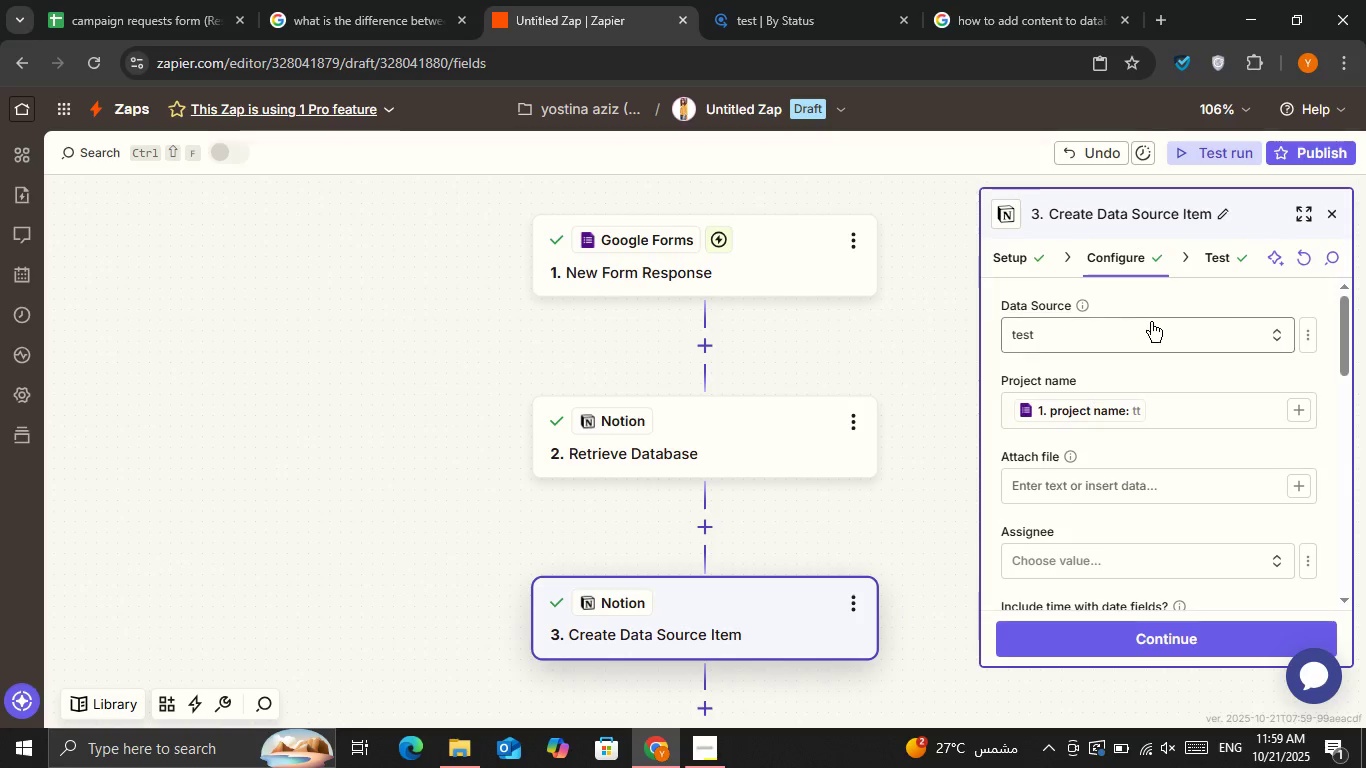 
scroll: coordinate [1151, 322], scroll_direction: down, amount: 1.0
 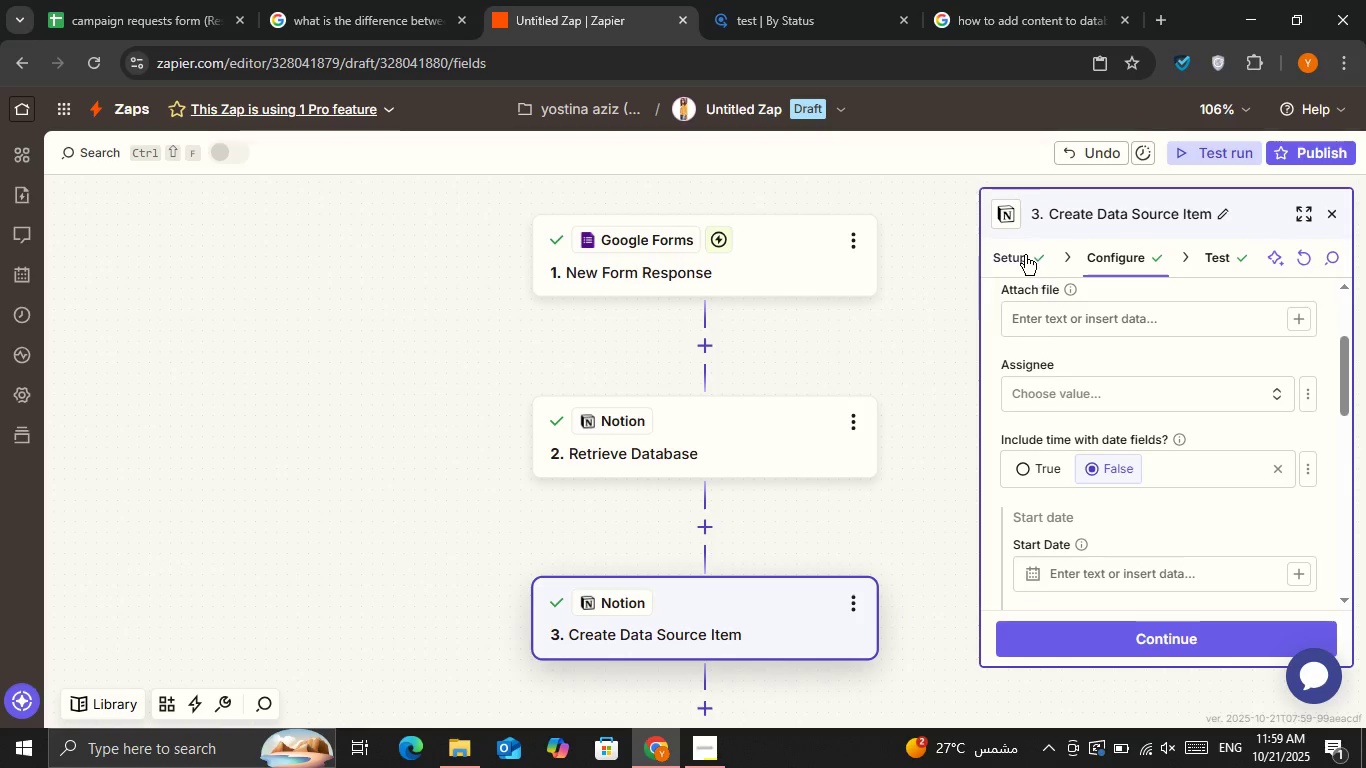 
left_click([1025, 253])
 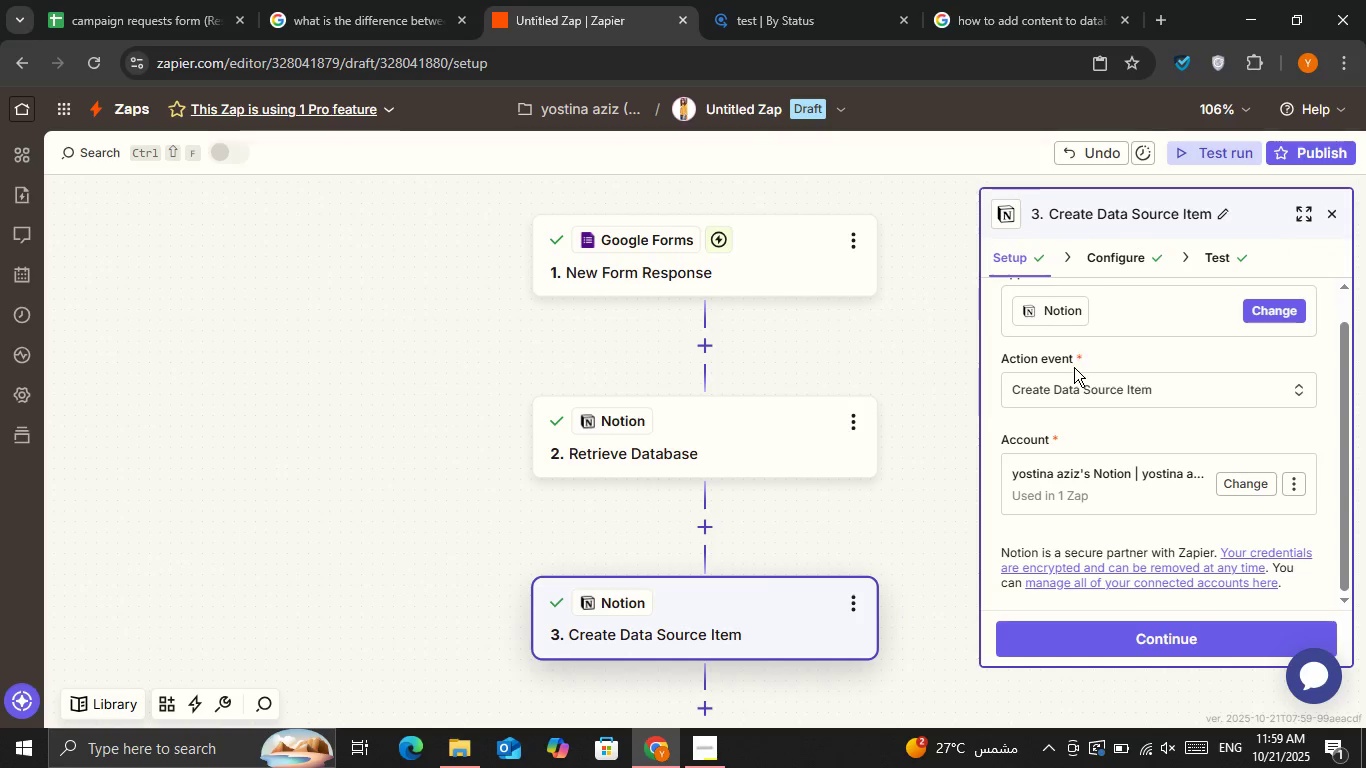 
left_click([1074, 377])
 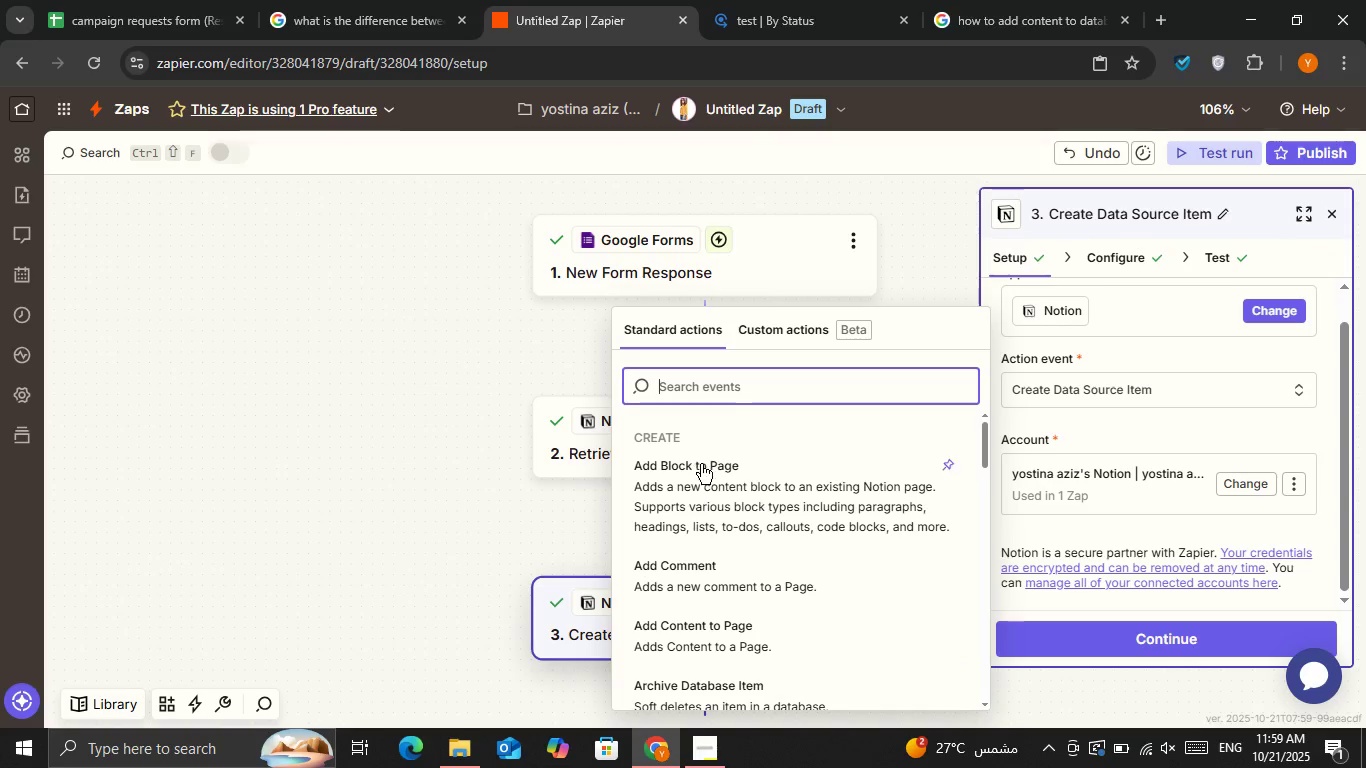 
left_click([709, 488])
 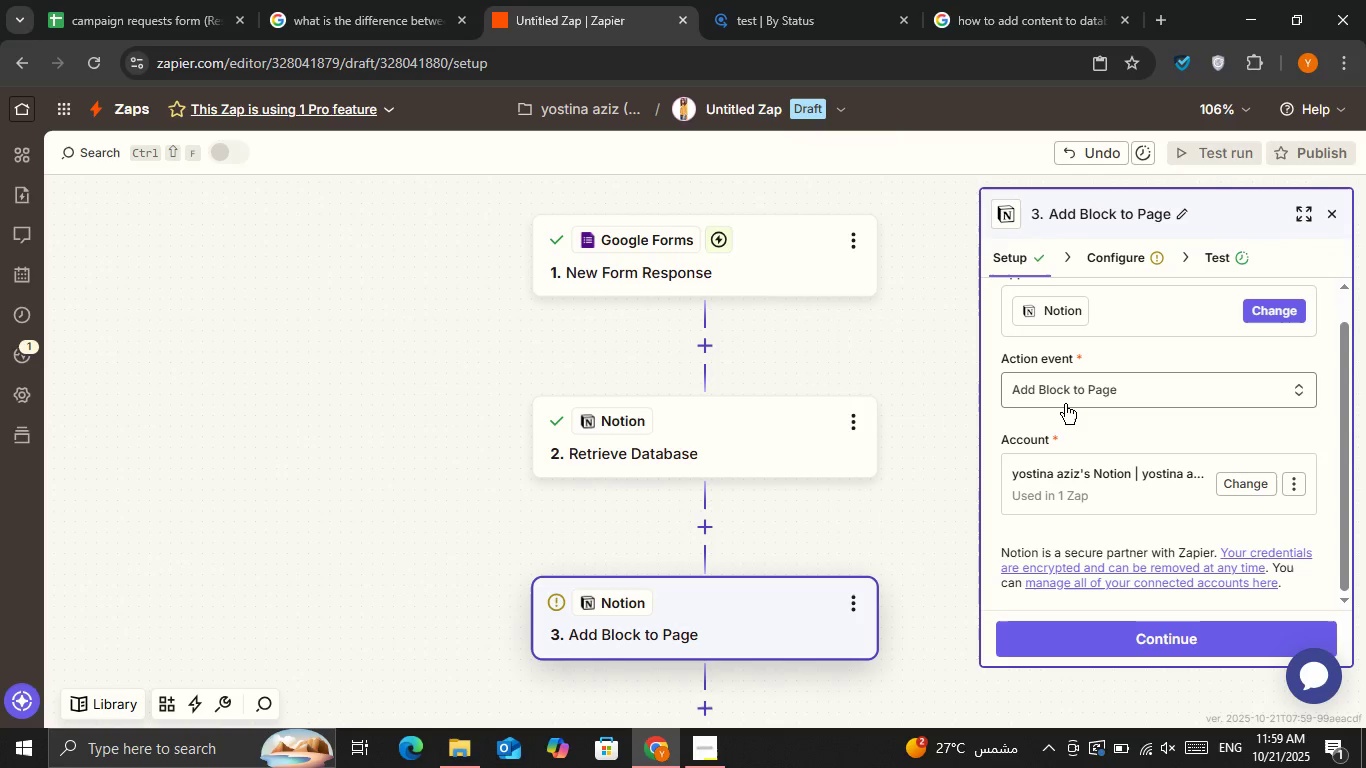 
double_click([1065, 404])
 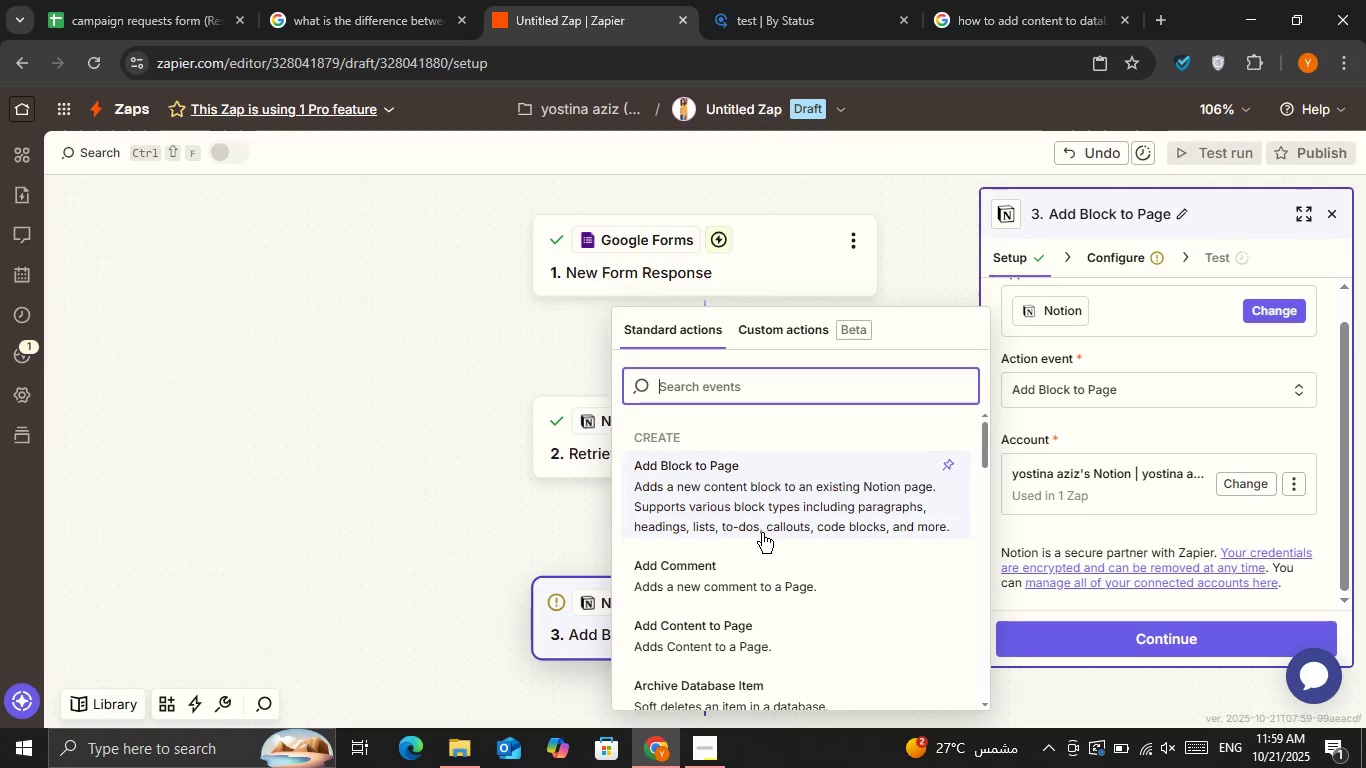 
scroll: coordinate [756, 536], scroll_direction: down, amount: 1.0
 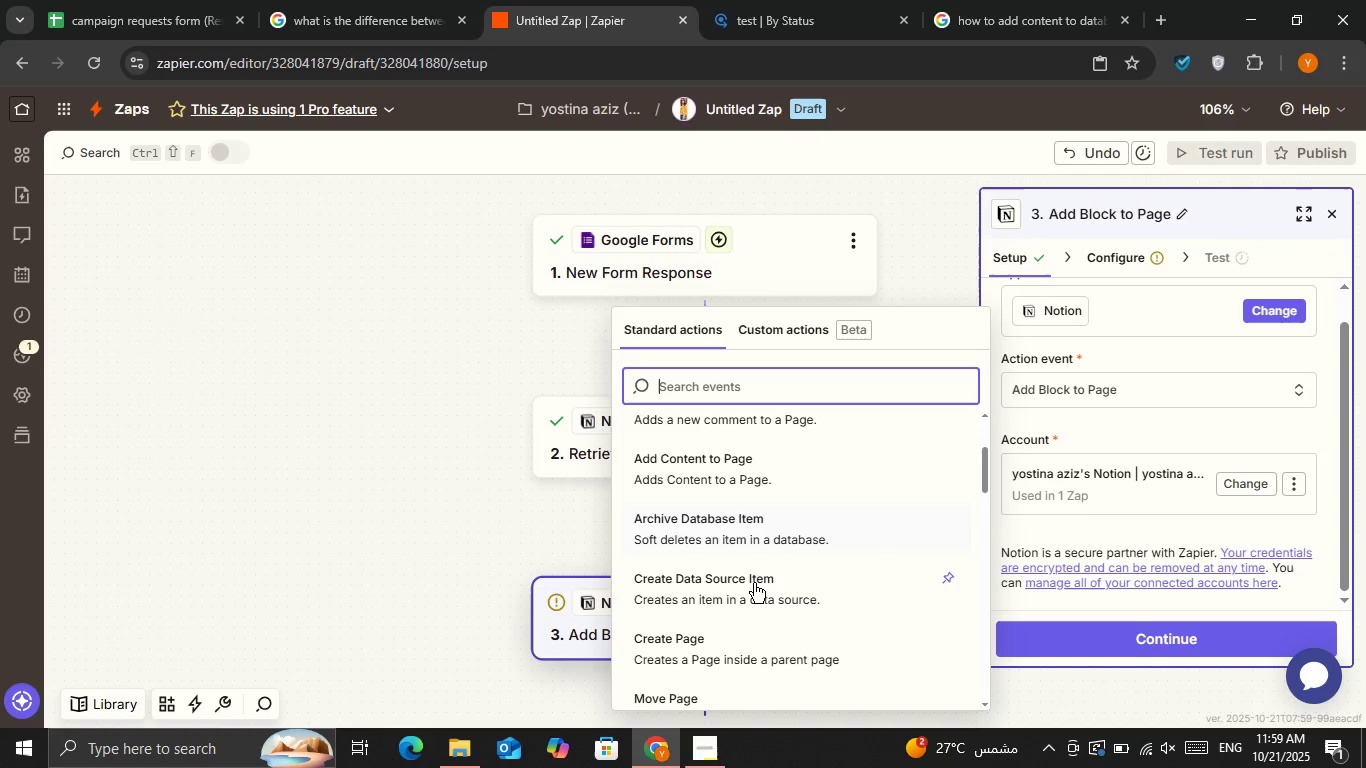 
left_click([754, 583])
 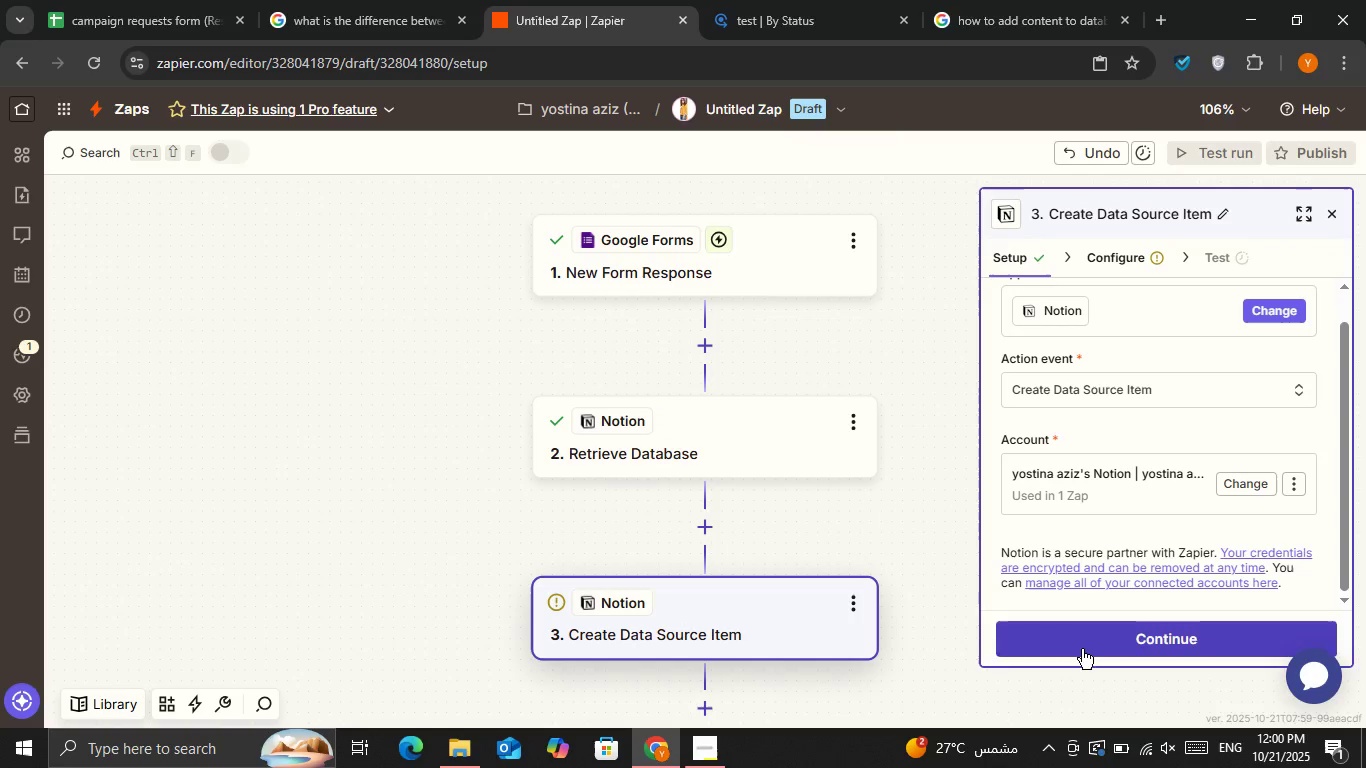 
left_click([1082, 649])
 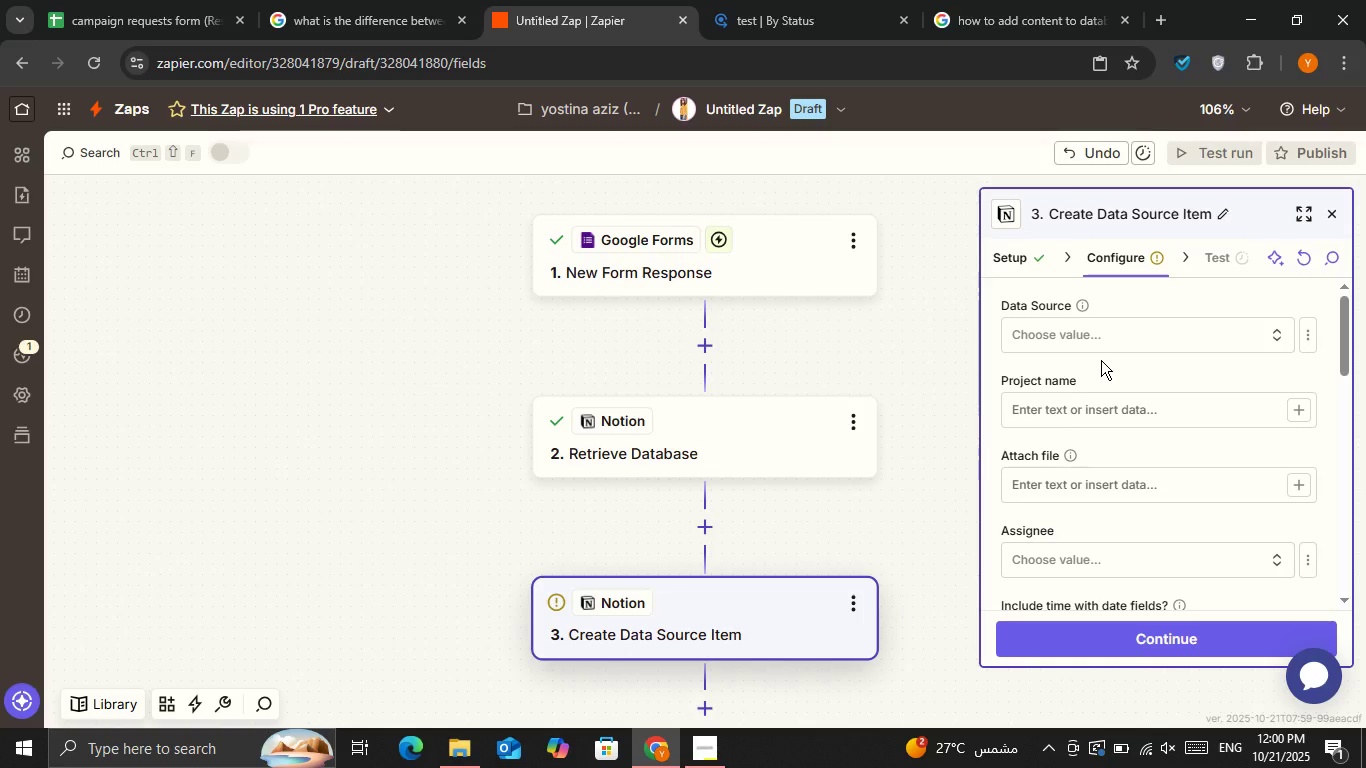 
left_click([1101, 340])
 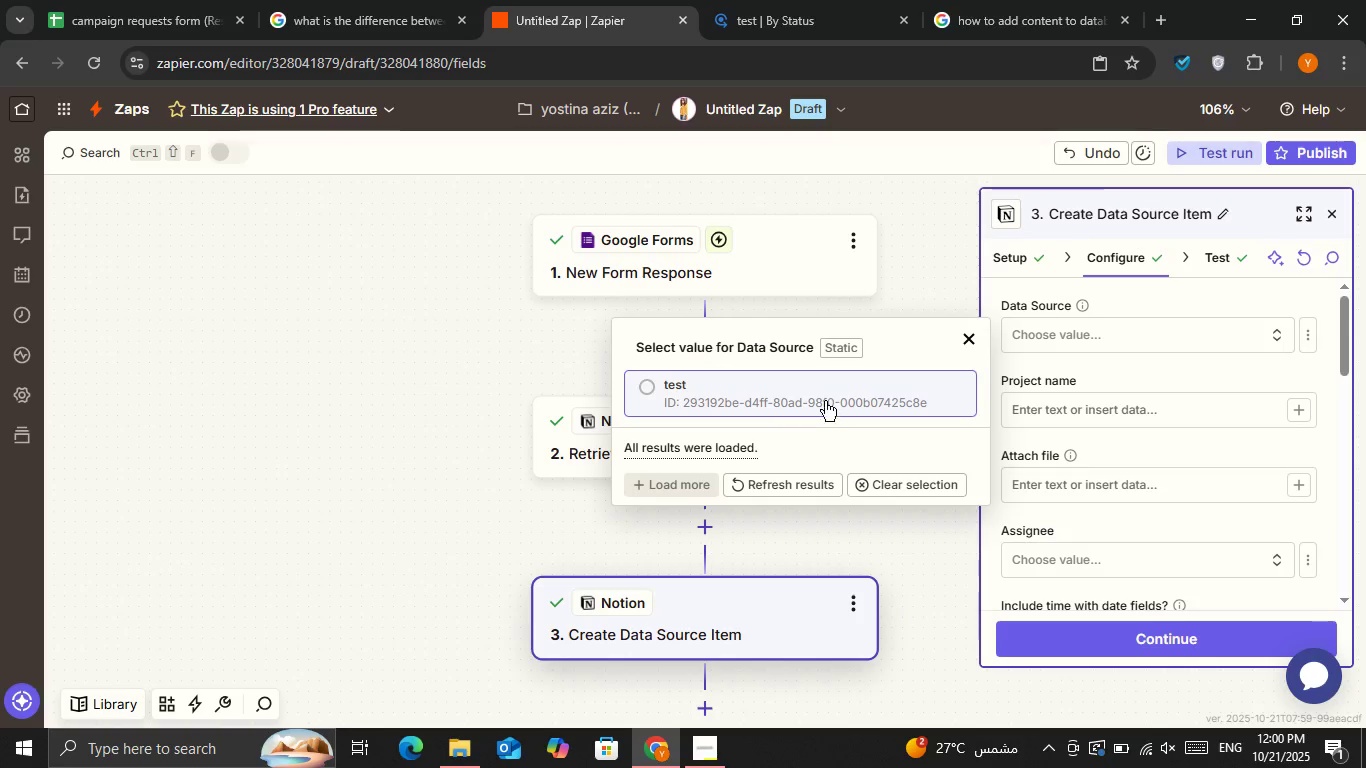 
left_click([824, 400])
 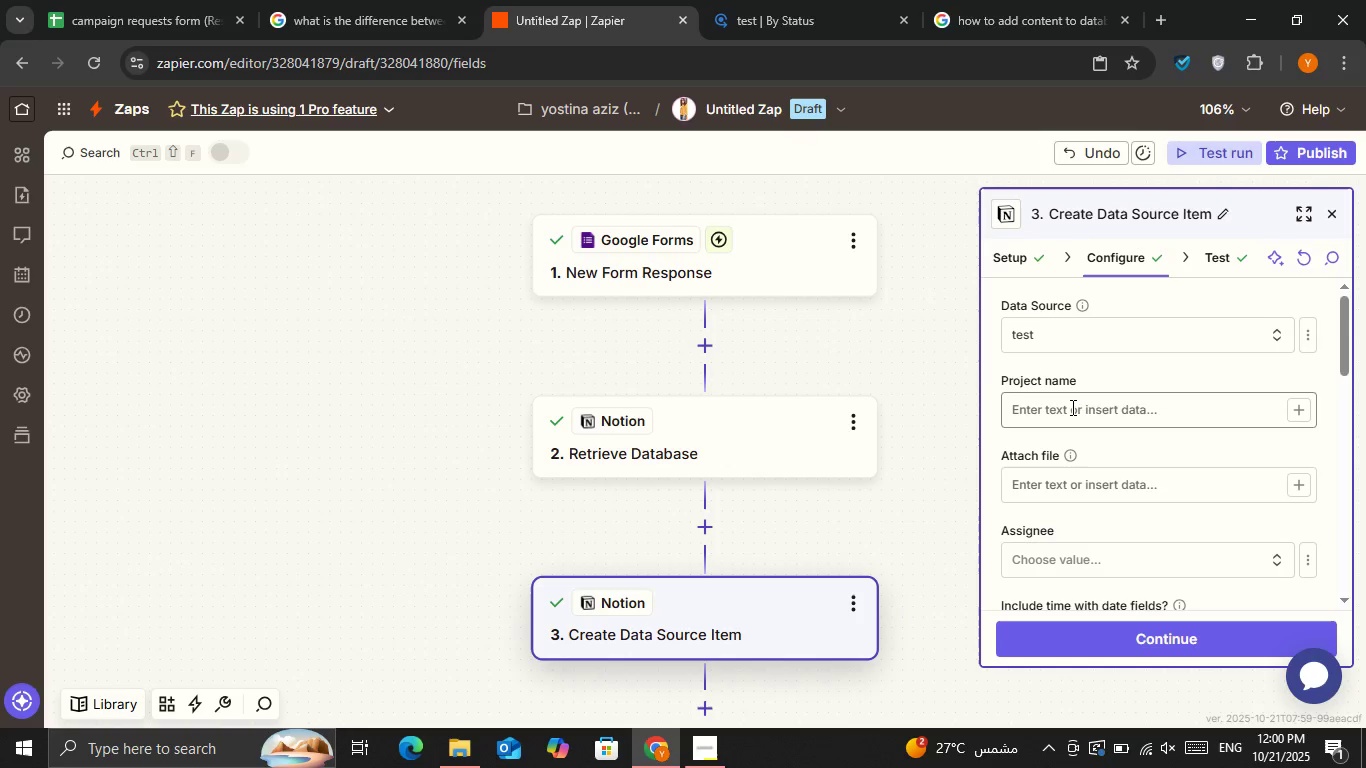 
left_click([1071, 407])
 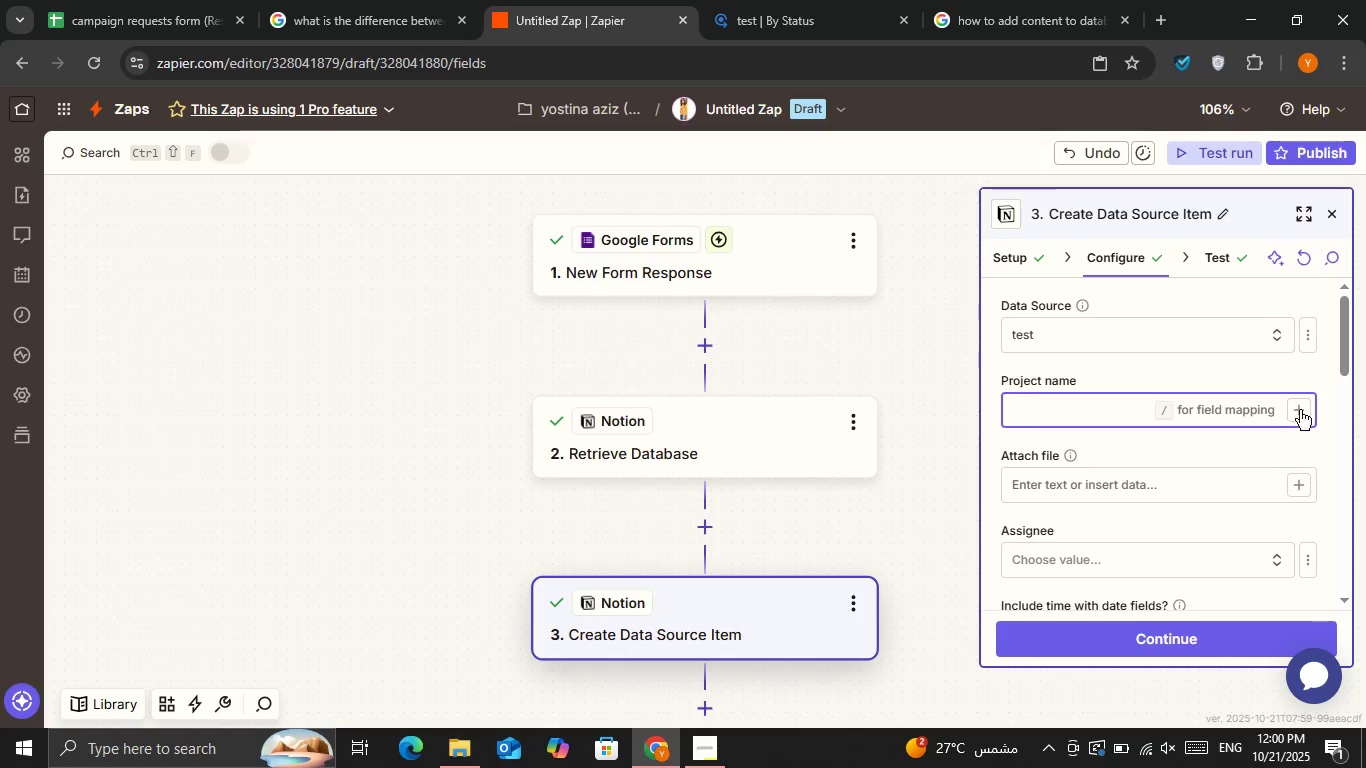 
left_click([1303, 405])
 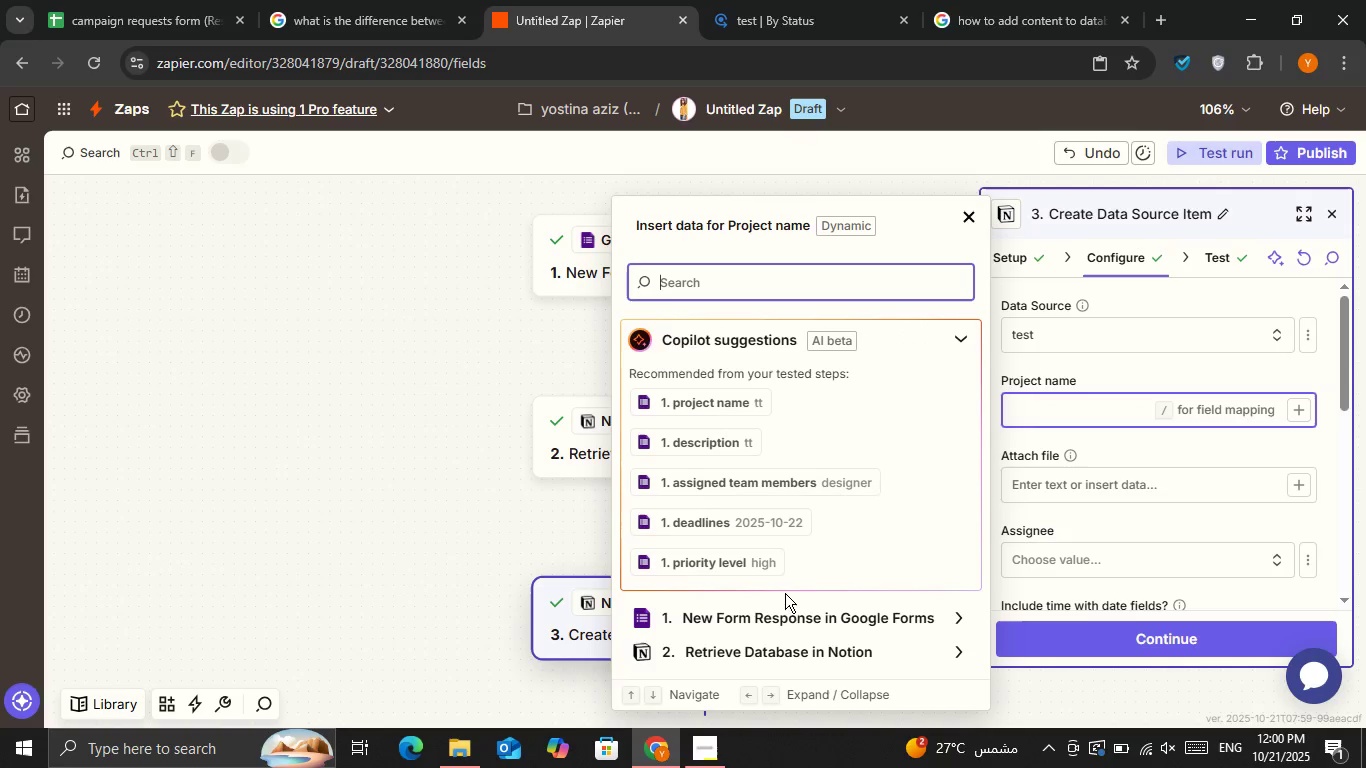 
left_click([784, 621])
 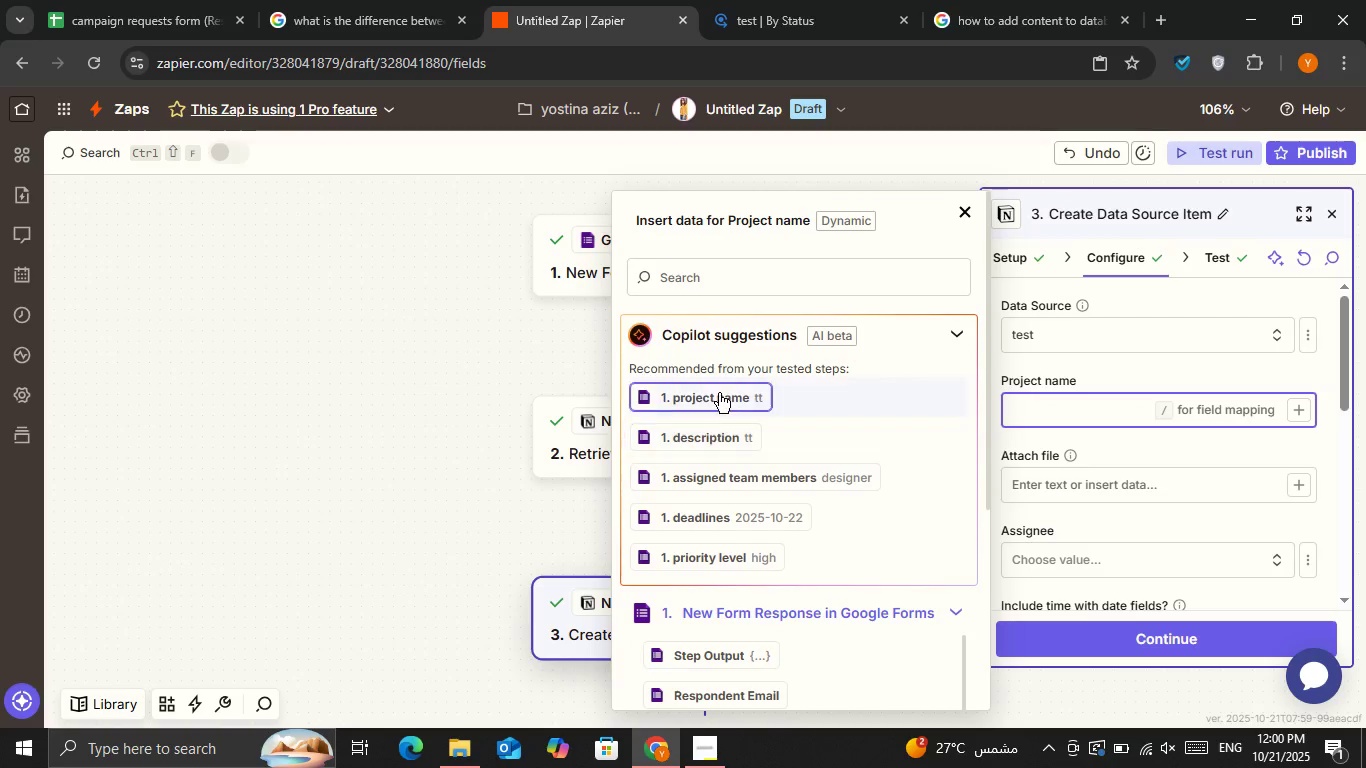 
left_click([719, 392])
 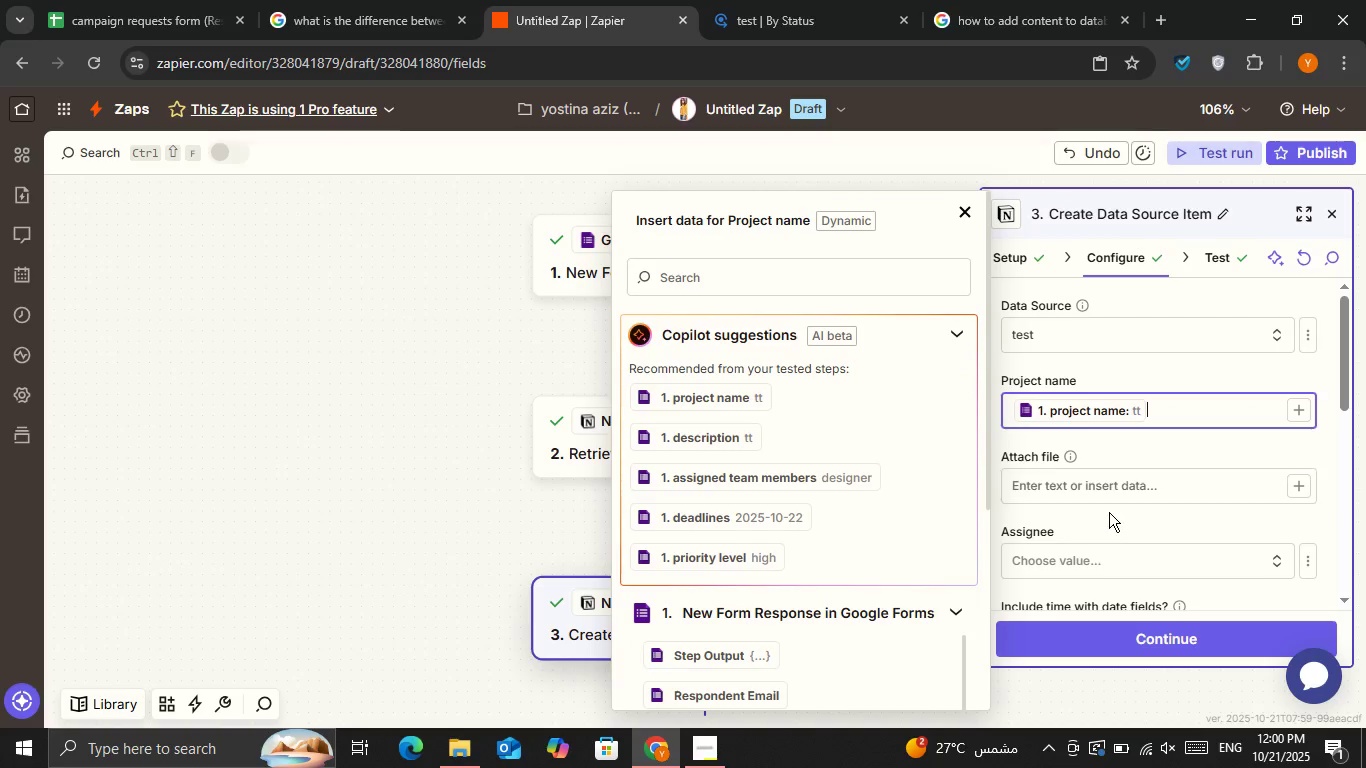 
scroll: coordinate [1119, 495], scroll_direction: down, amount: 2.0
 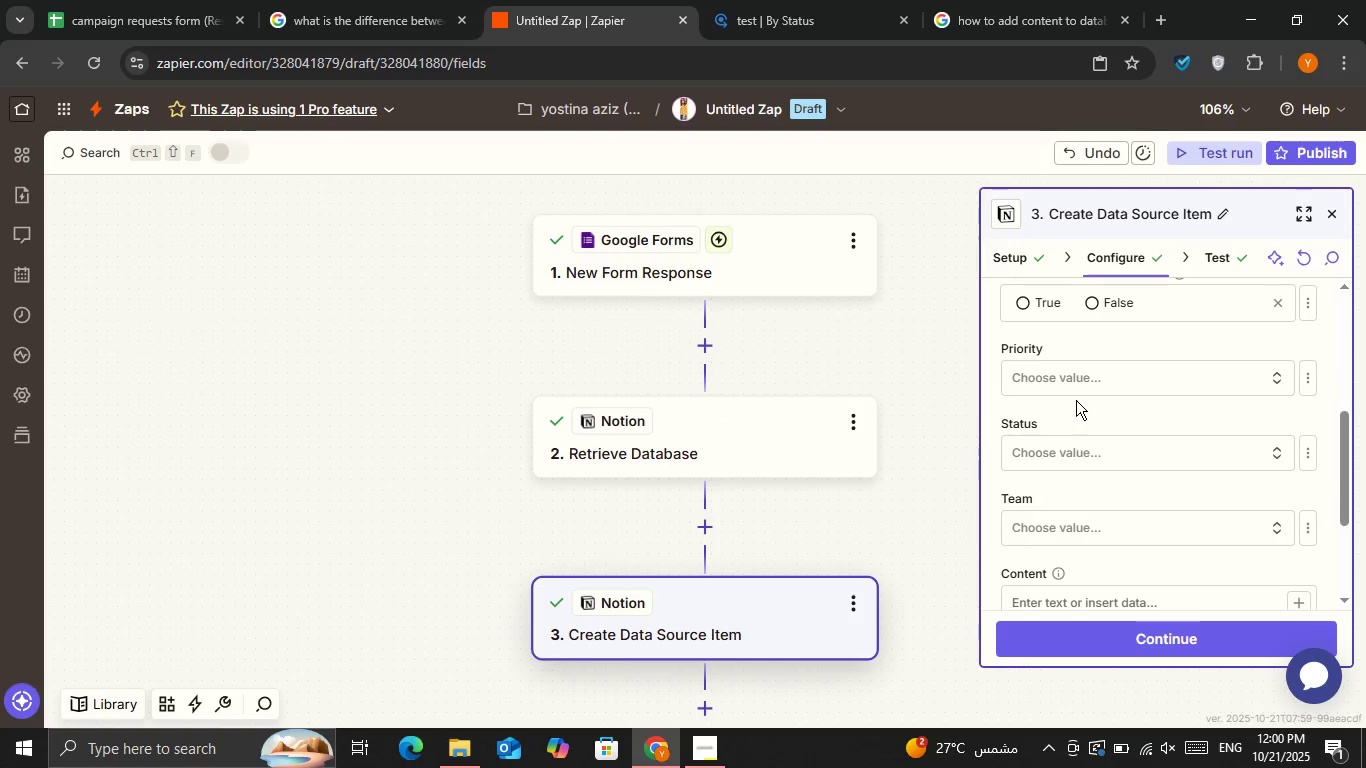 
left_click([1078, 382])
 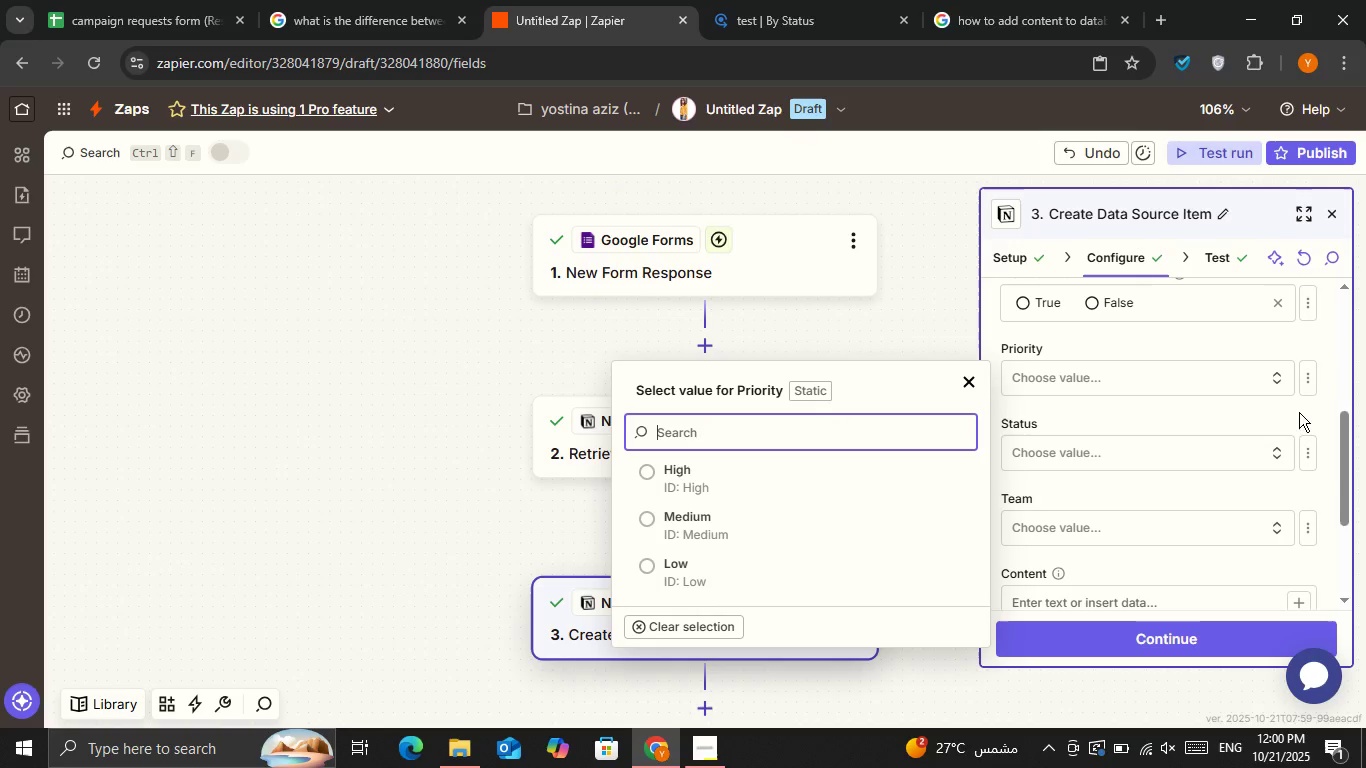 
left_click([1307, 383])
 